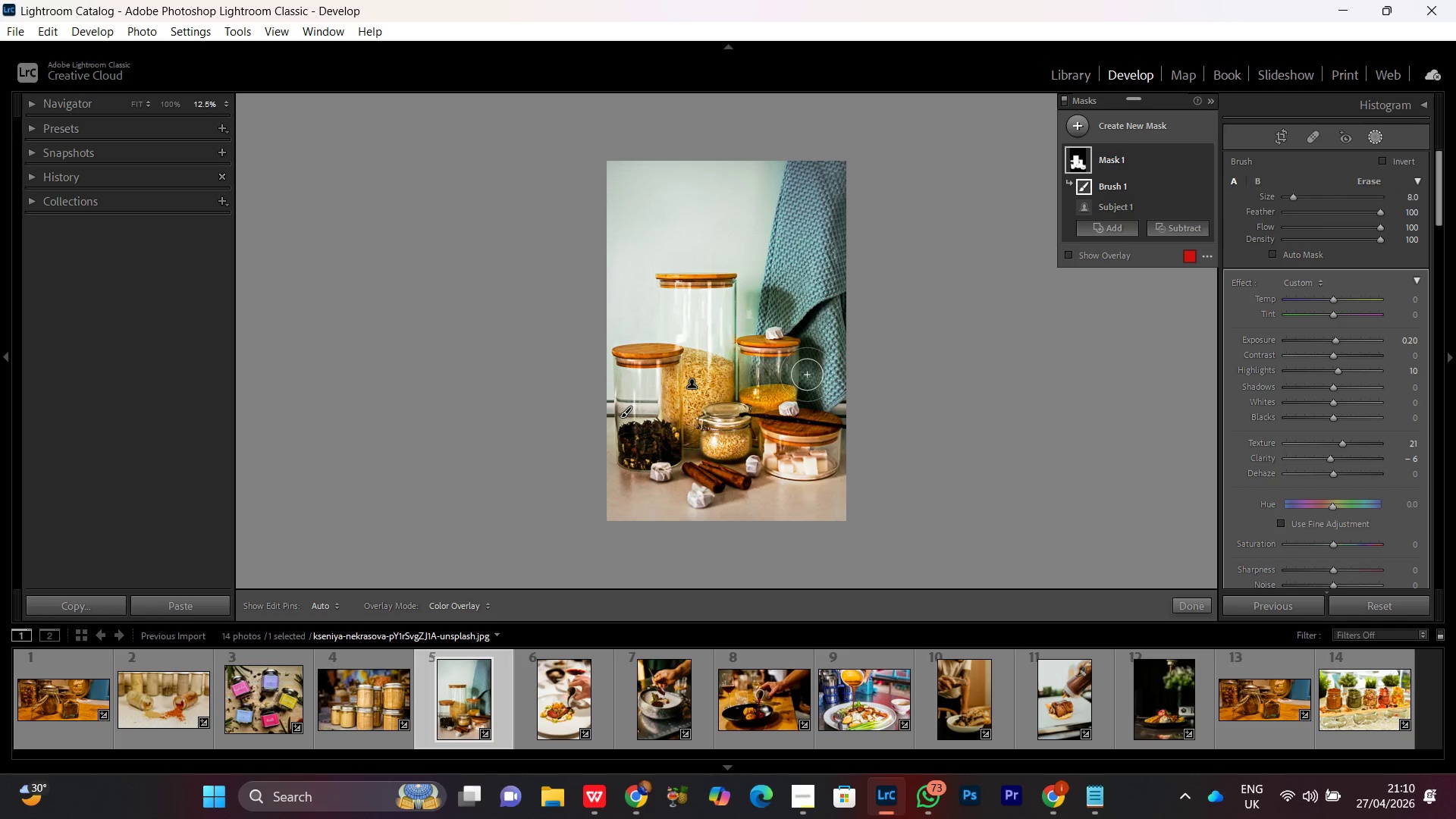 
key(Control+Equal)
 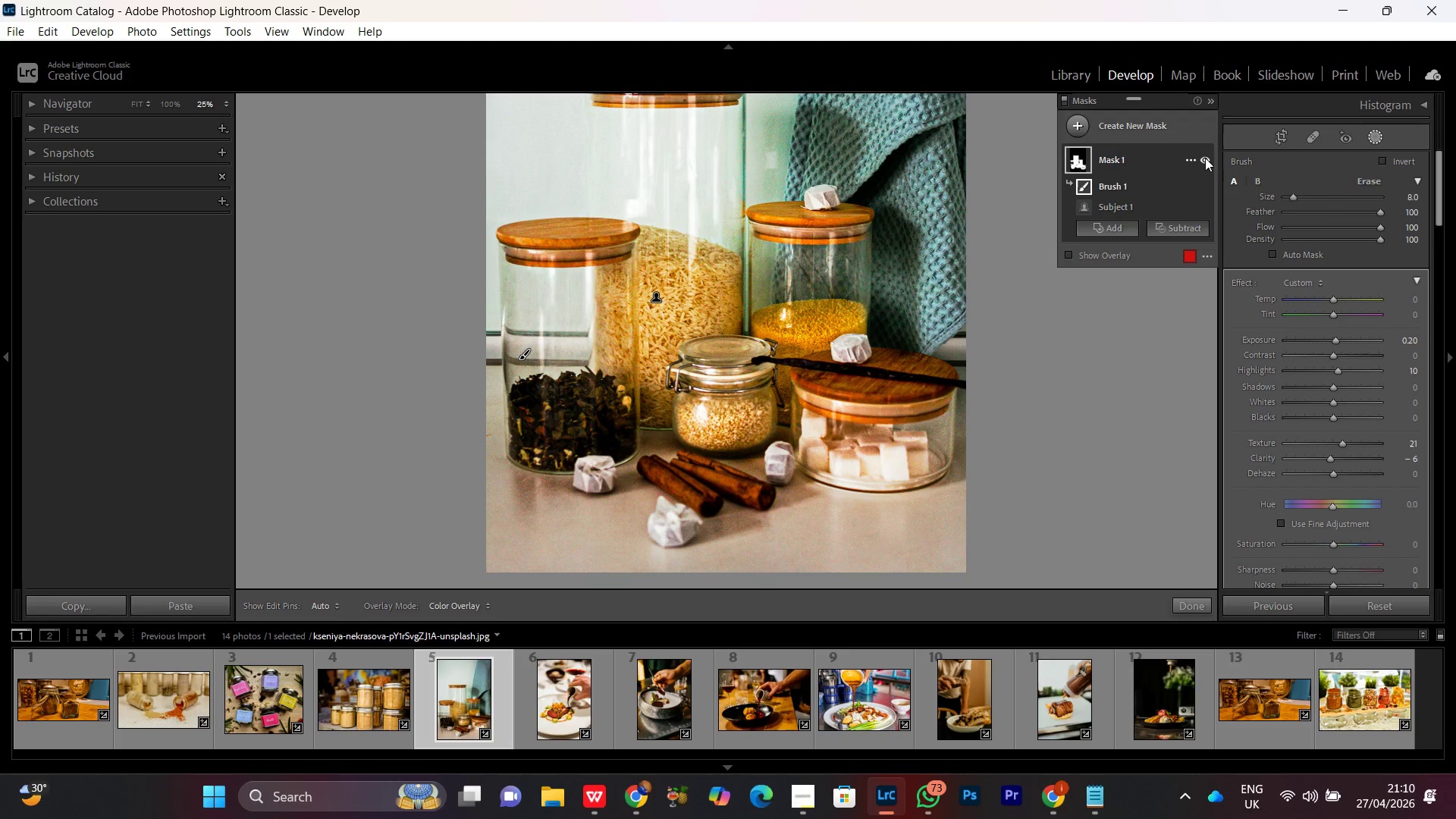 
double_click([1205, 158])
 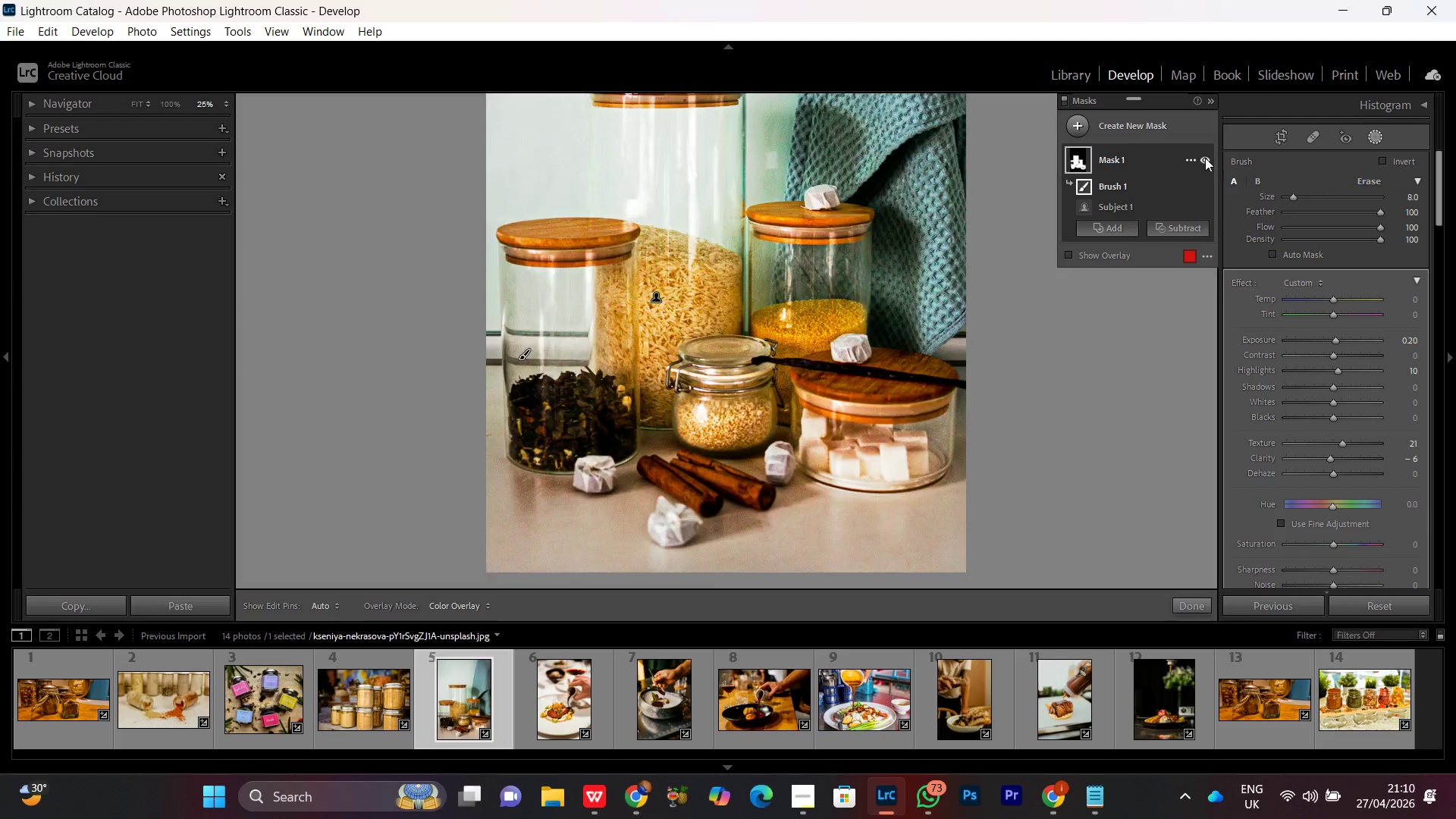 
triple_click([1205, 158])
 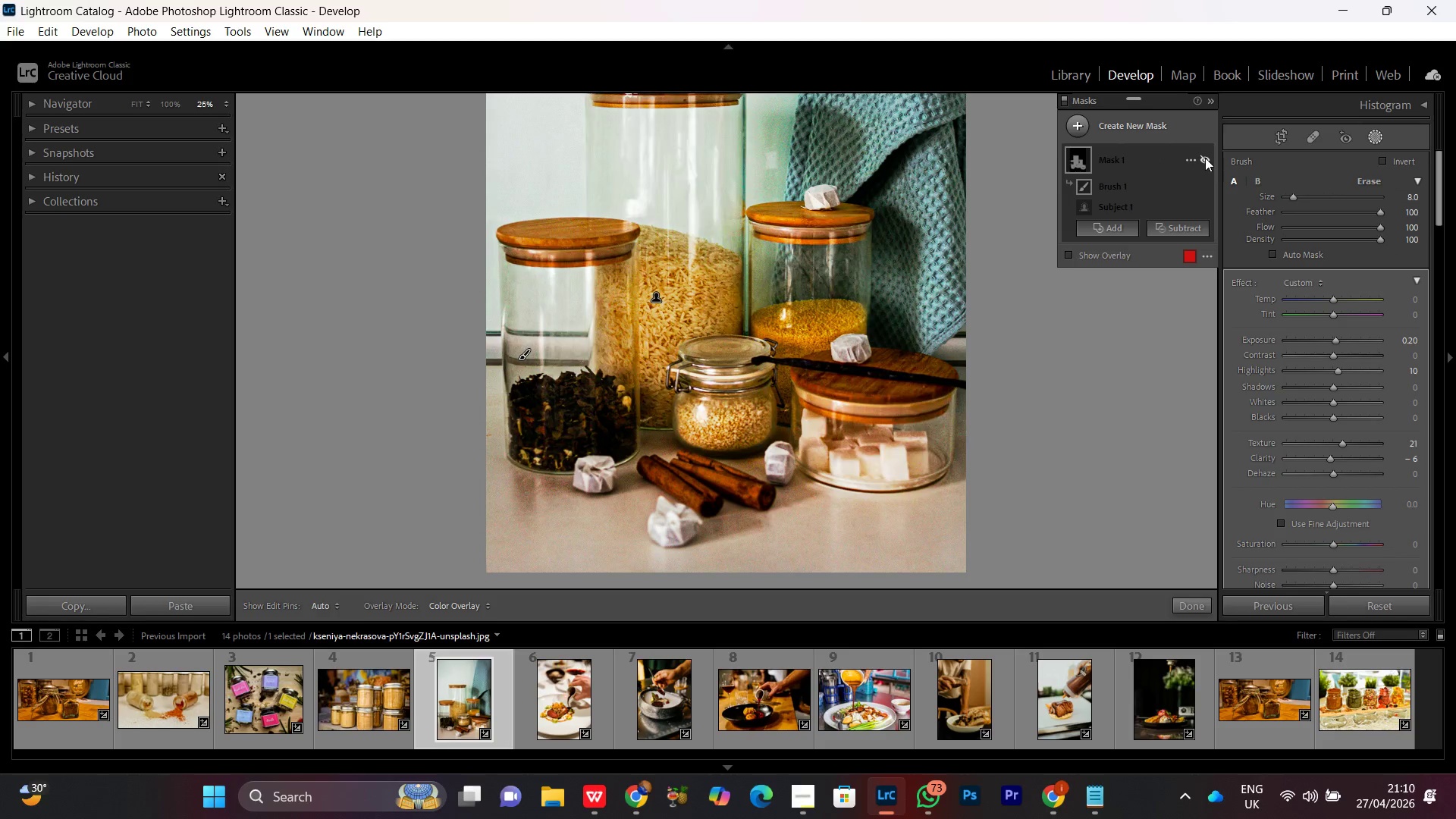 
triple_click([1205, 158])
 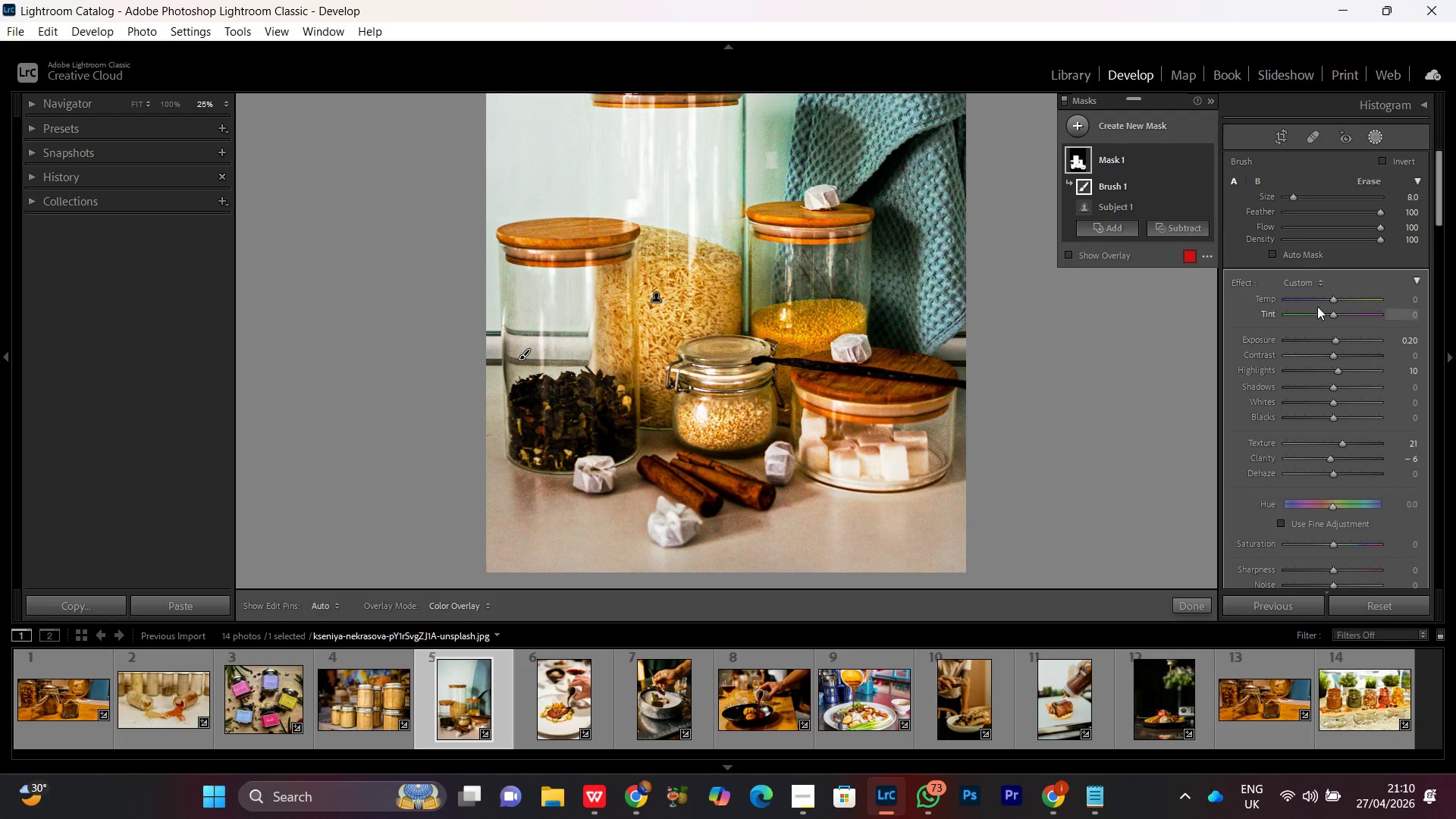 
key(Control+Minus)
 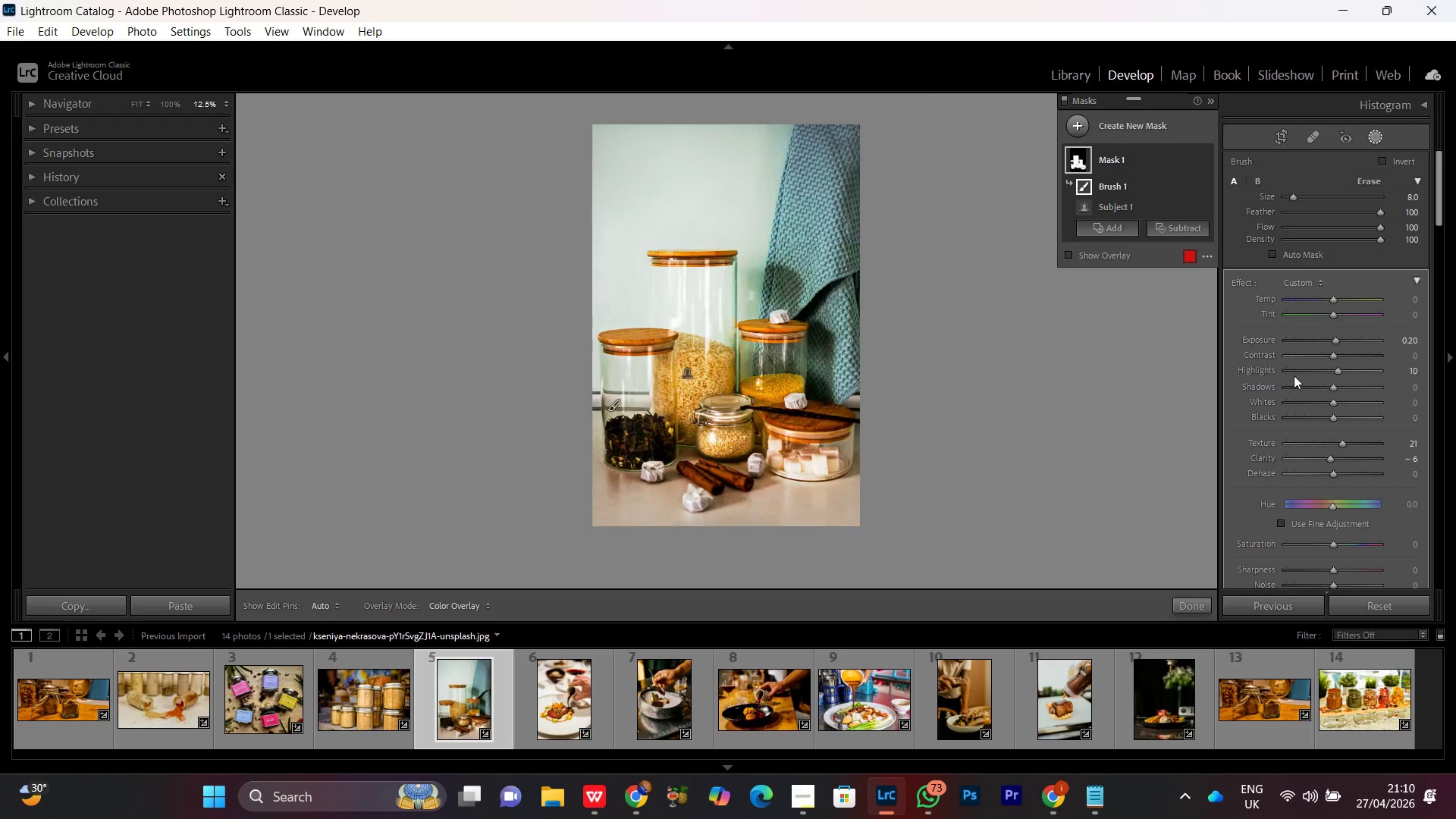 
key(Control+Minus)
 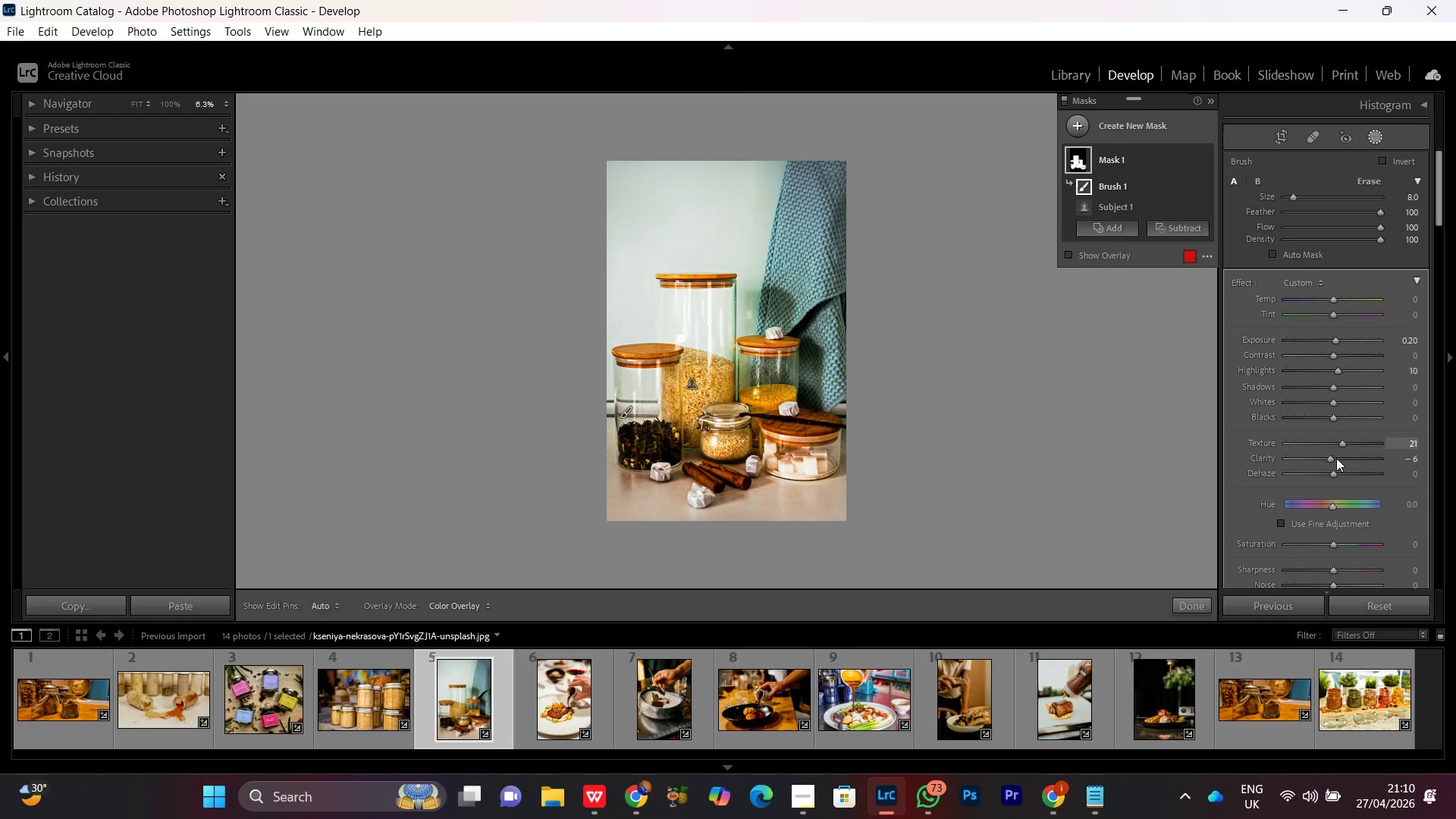 
key(Control+Equal)
 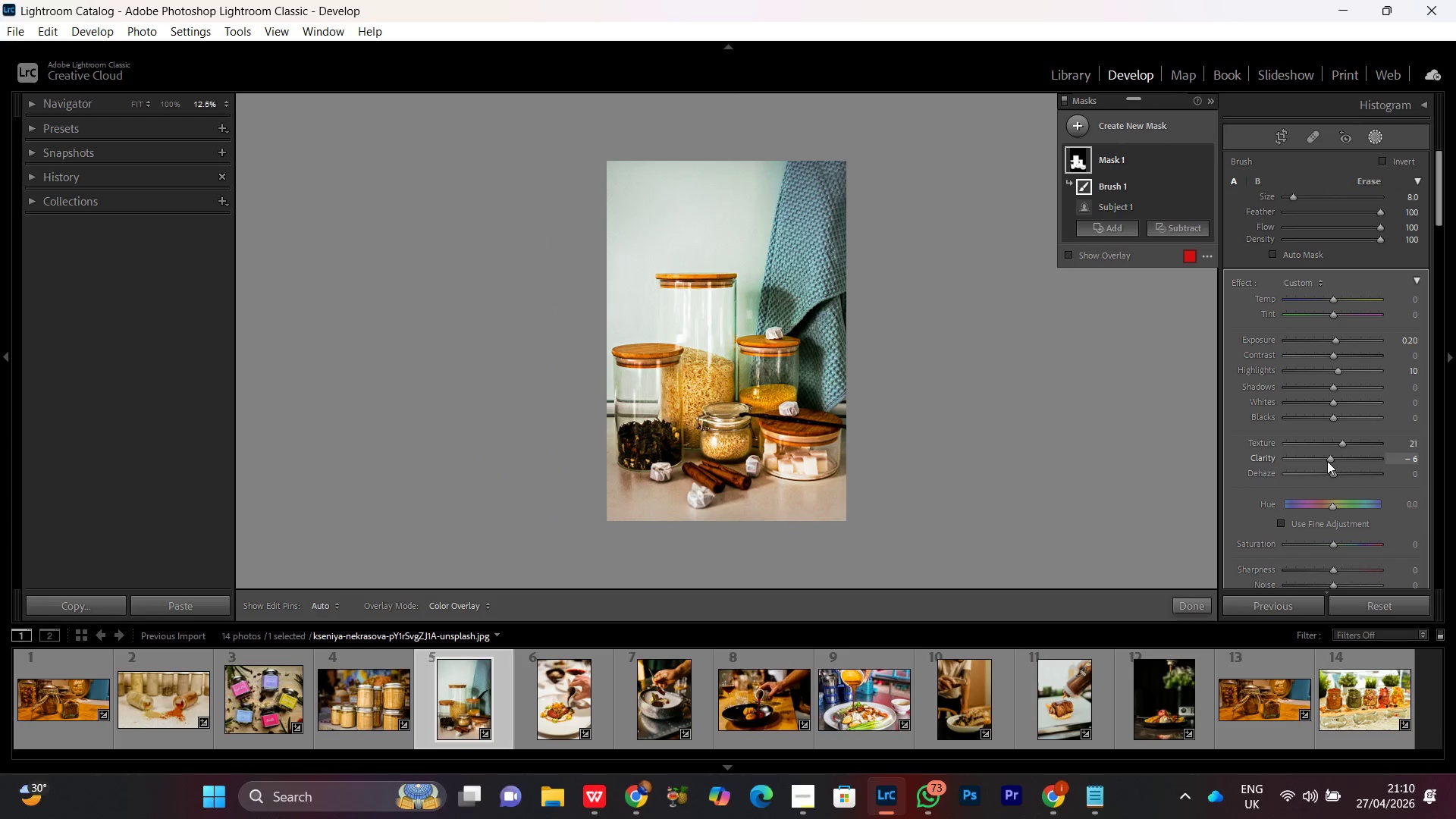 
scroll: coordinate [1327, 461], scroll_direction: up, amount: 2.0
 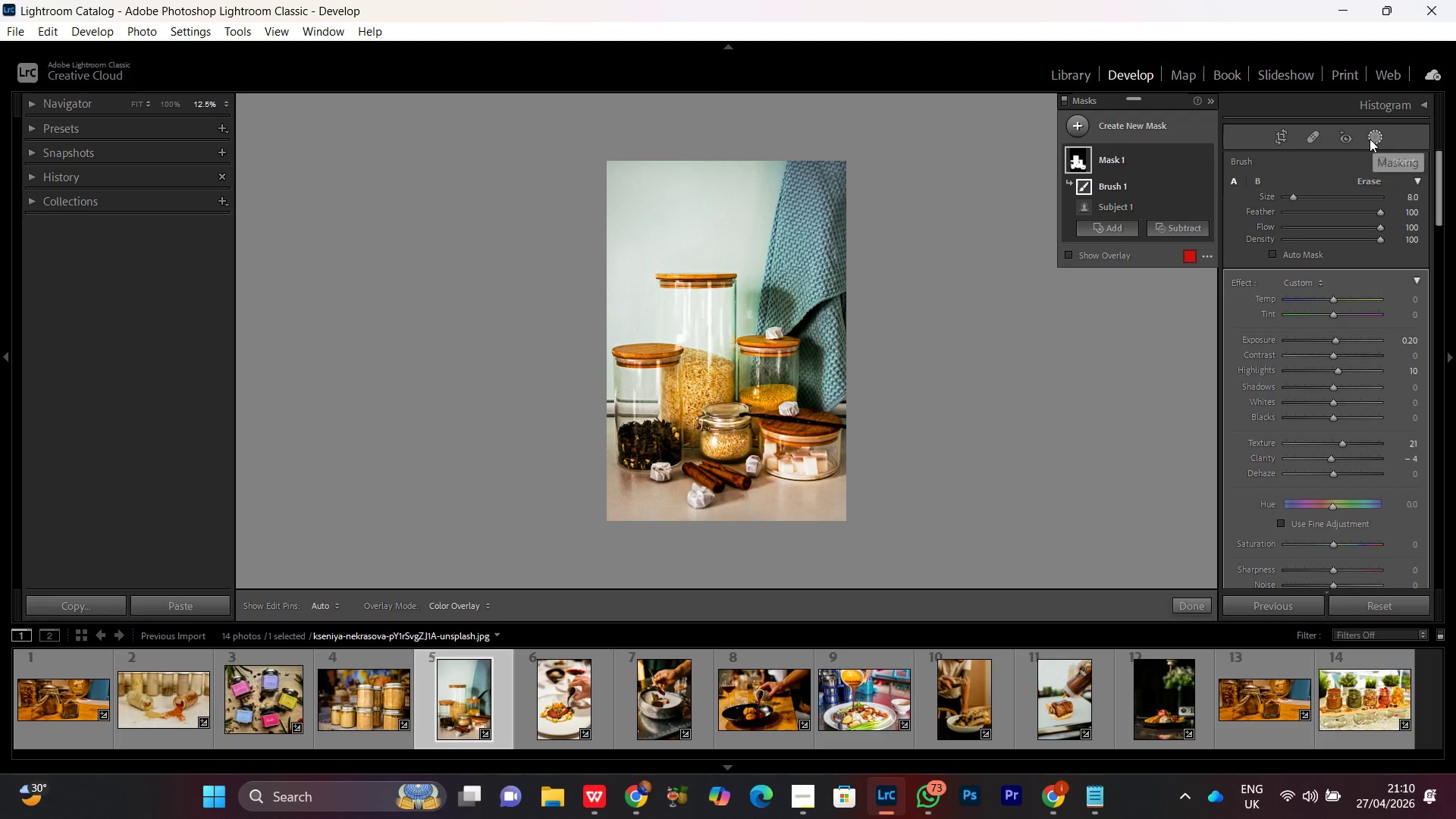 
left_click([1131, 127])
 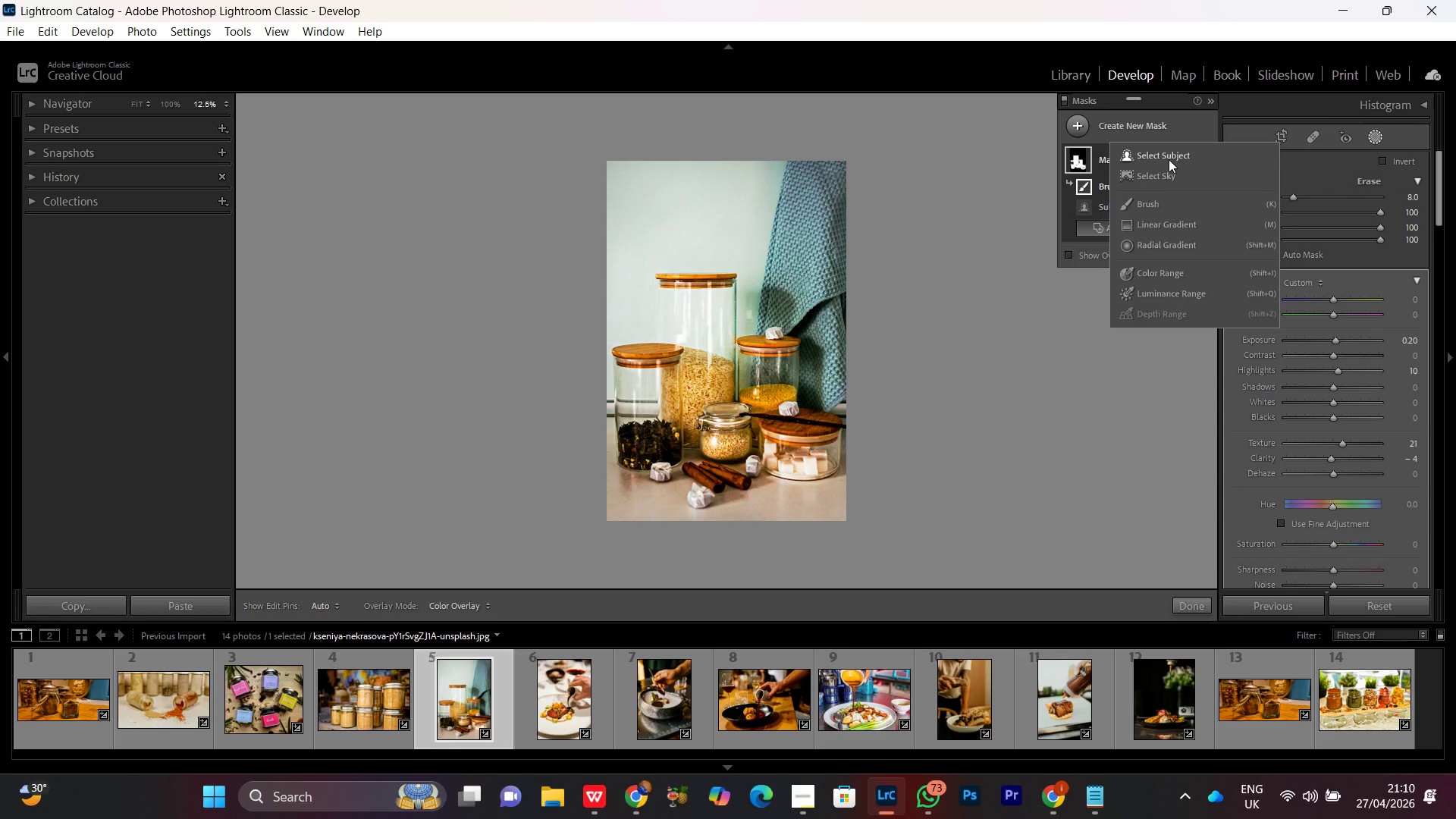 
left_click([1169, 159])
 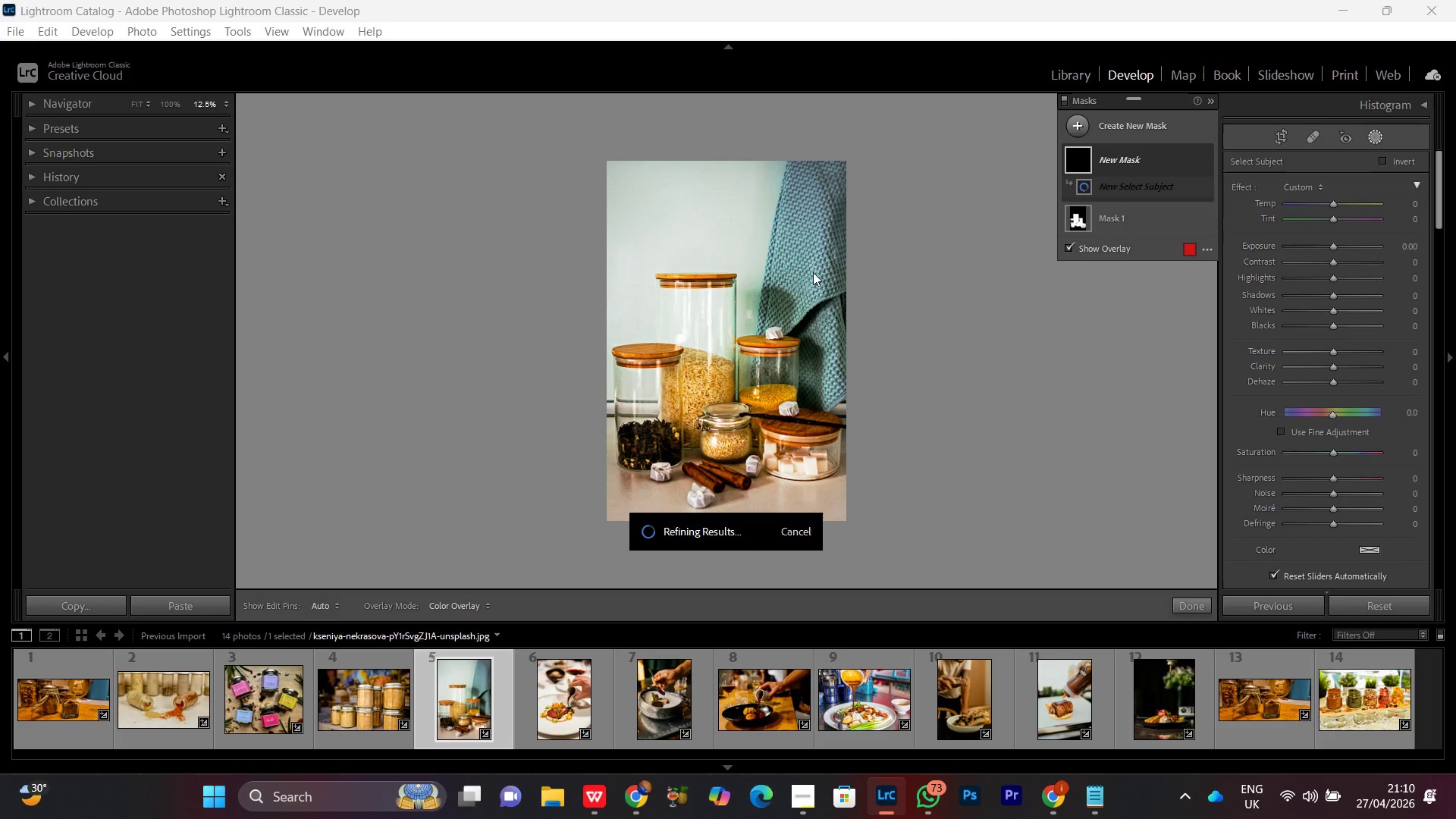 
wait(13.17)
 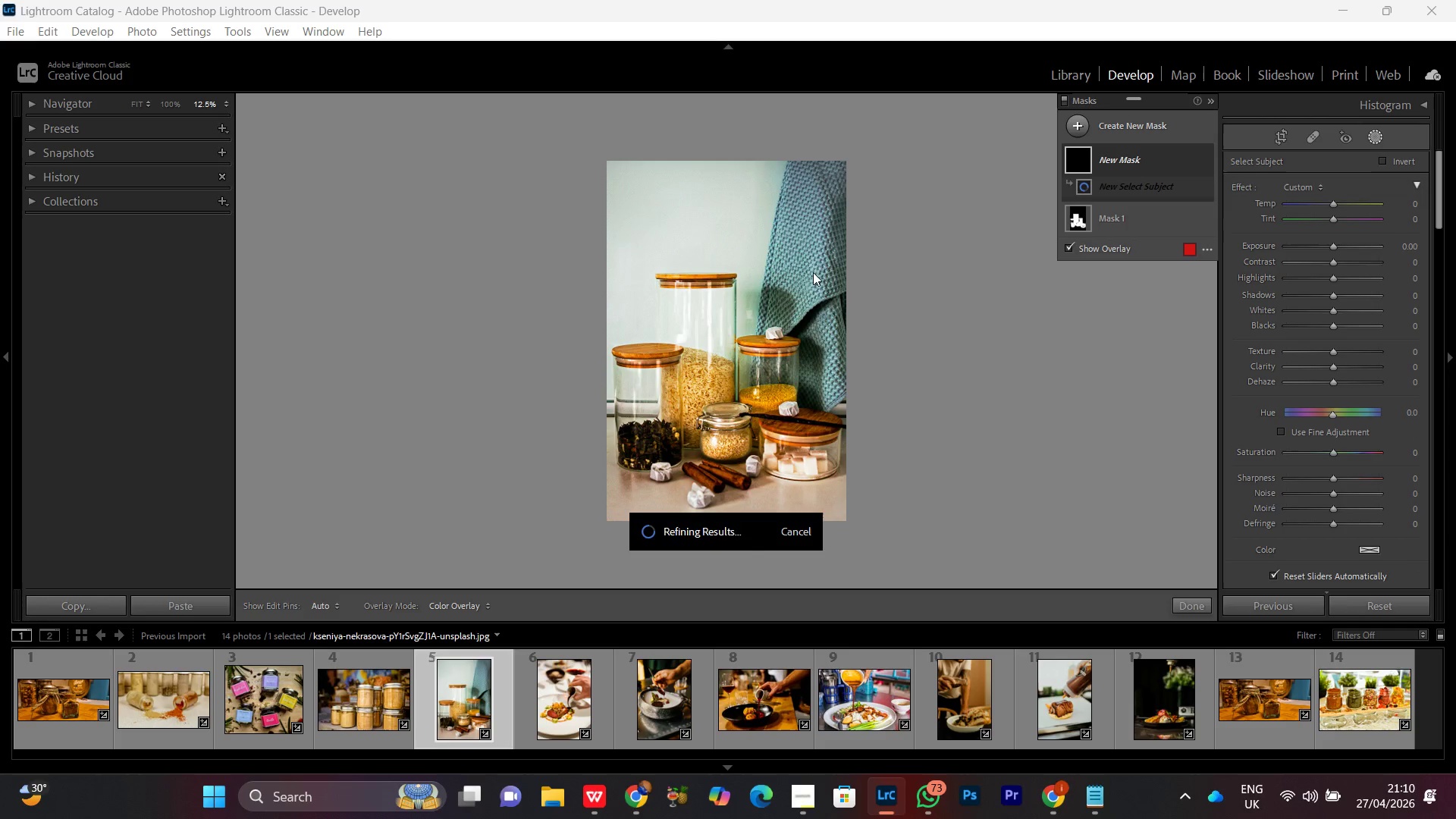 
left_click([1376, 159])
 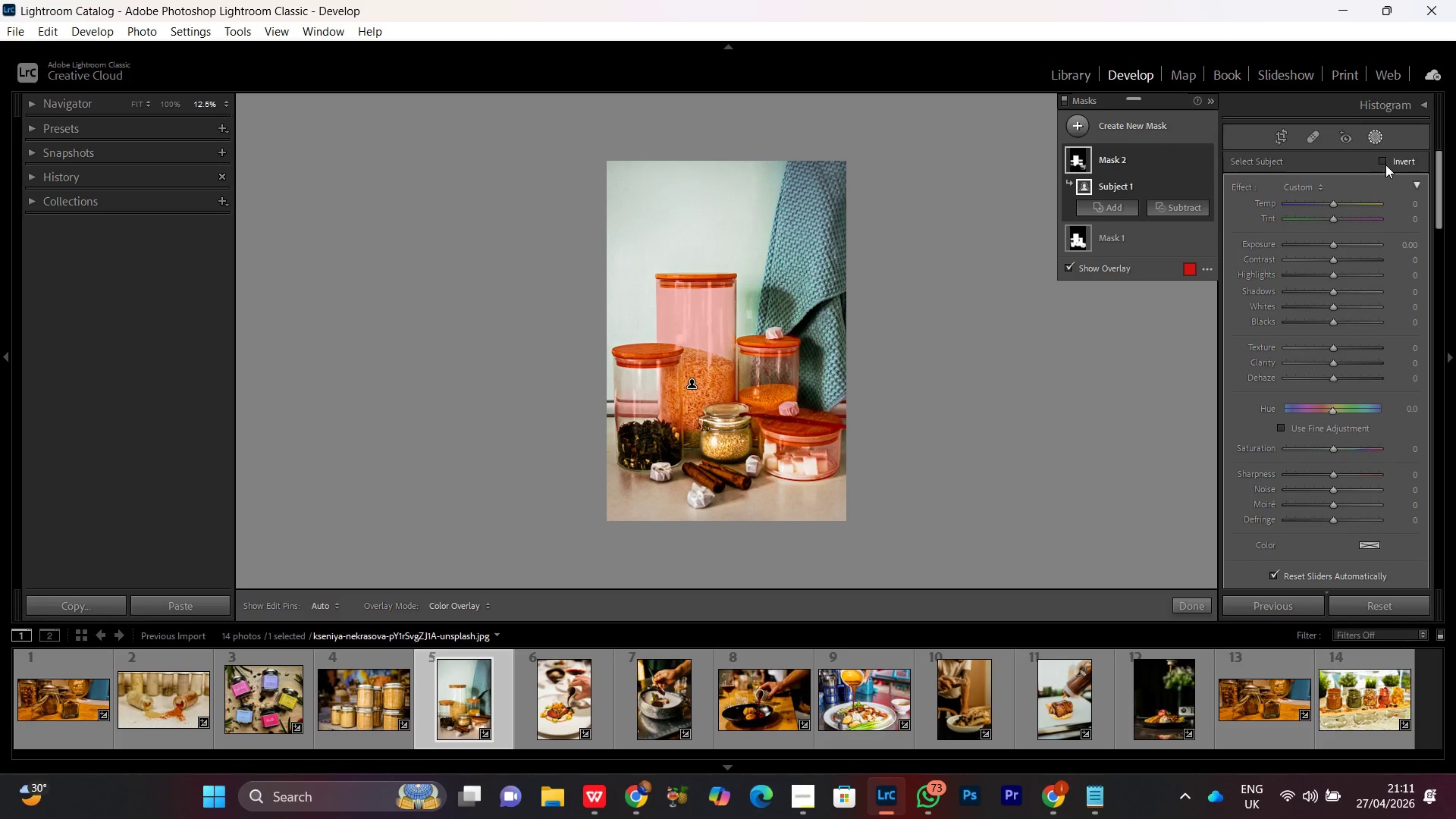 
left_click([1384, 163])
 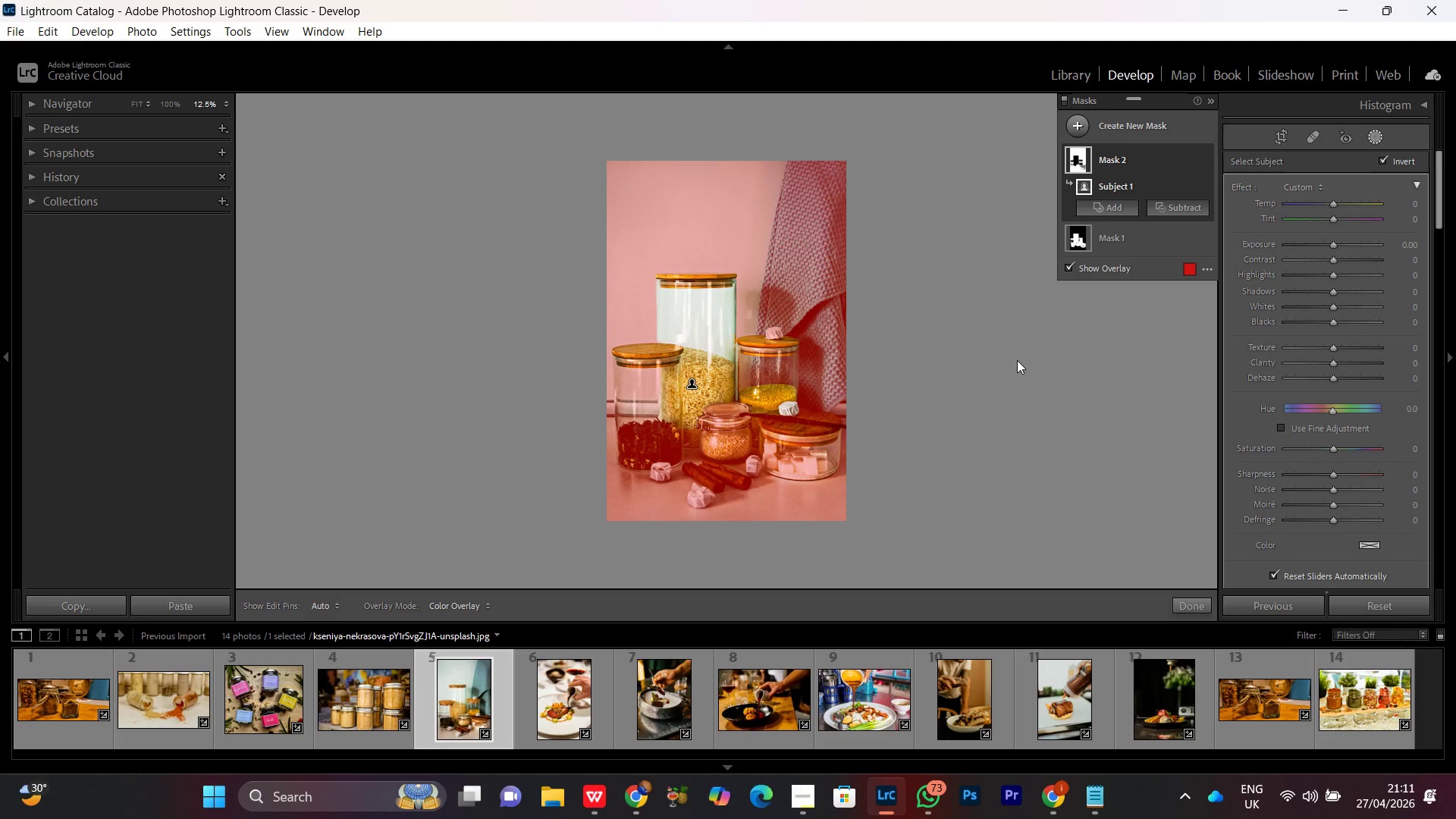 
key(Control+Equal)
 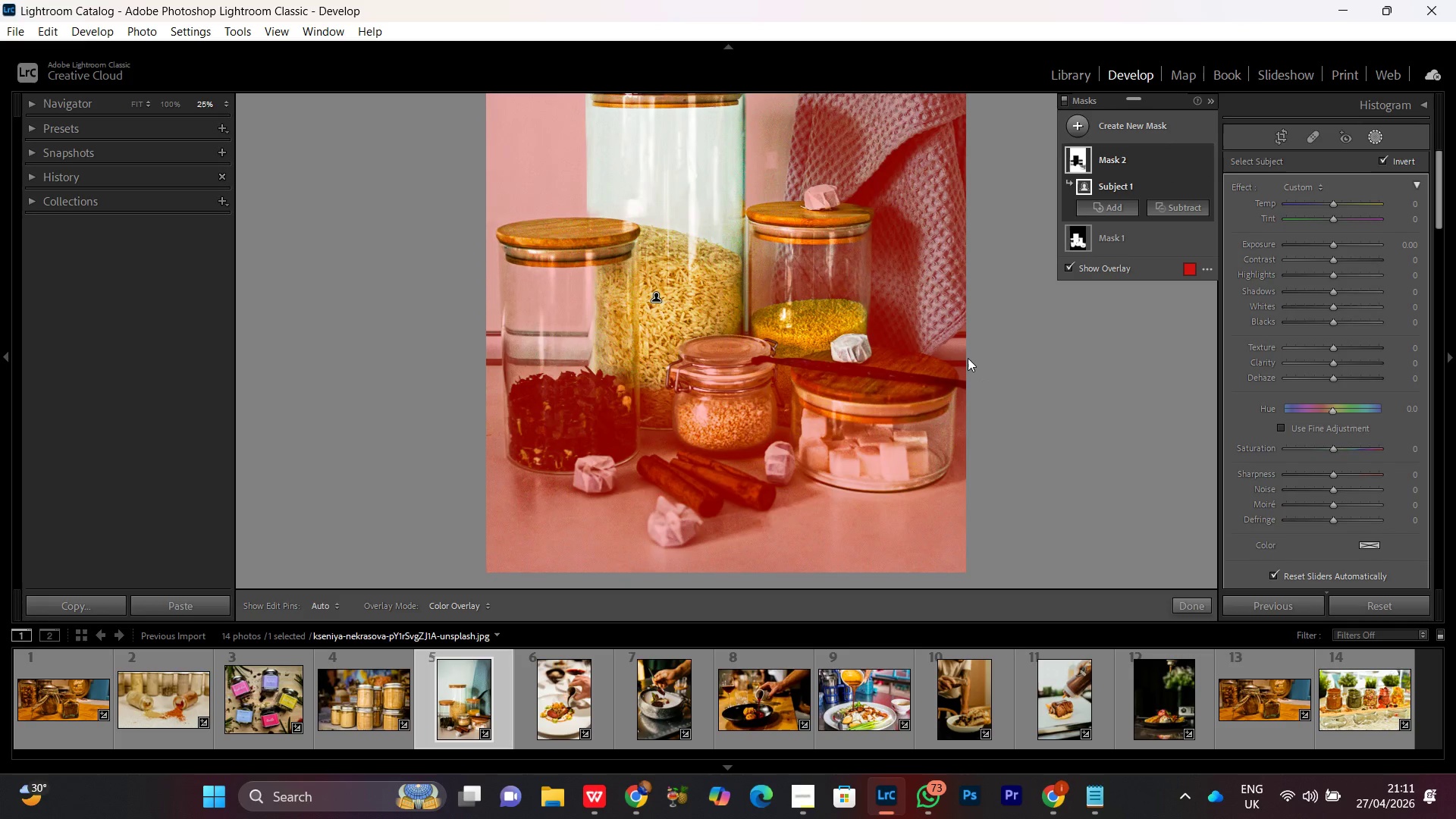 
key(Control+Equal)
 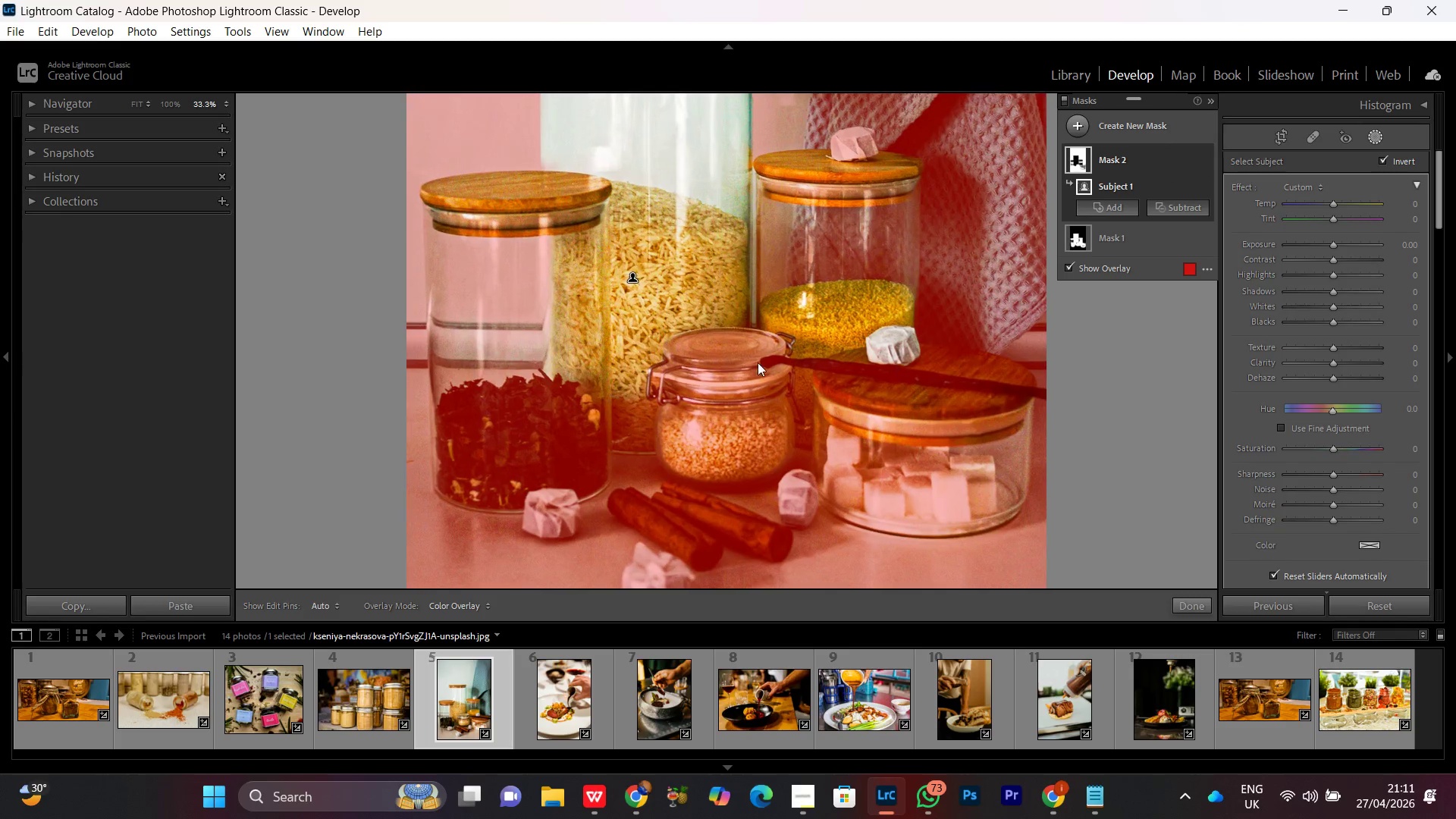 
hold_key(key=Space, duration=0.77)
 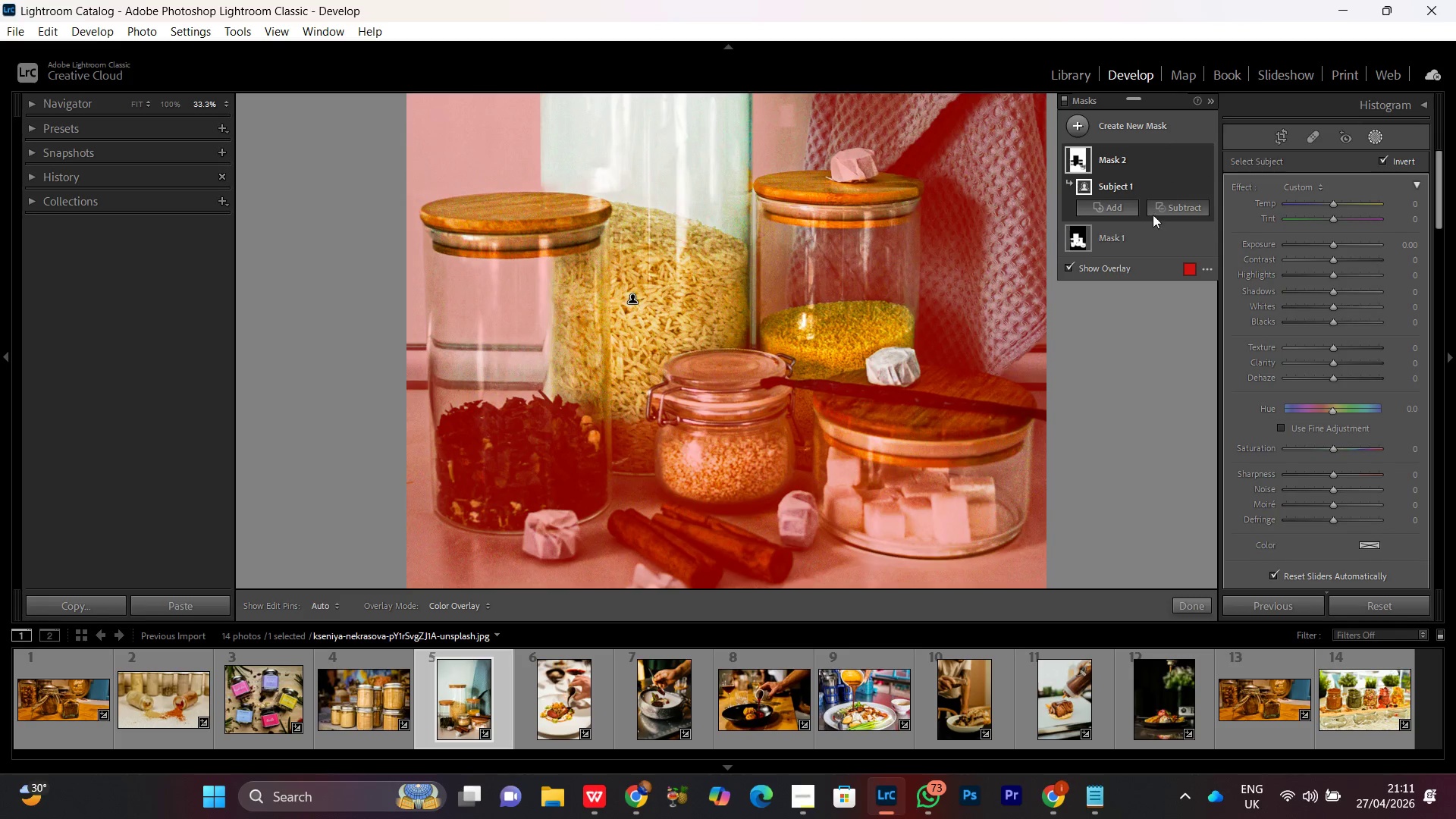 
left_click_drag(start_coordinate=[624, 355], to_coordinate=[698, 376])
 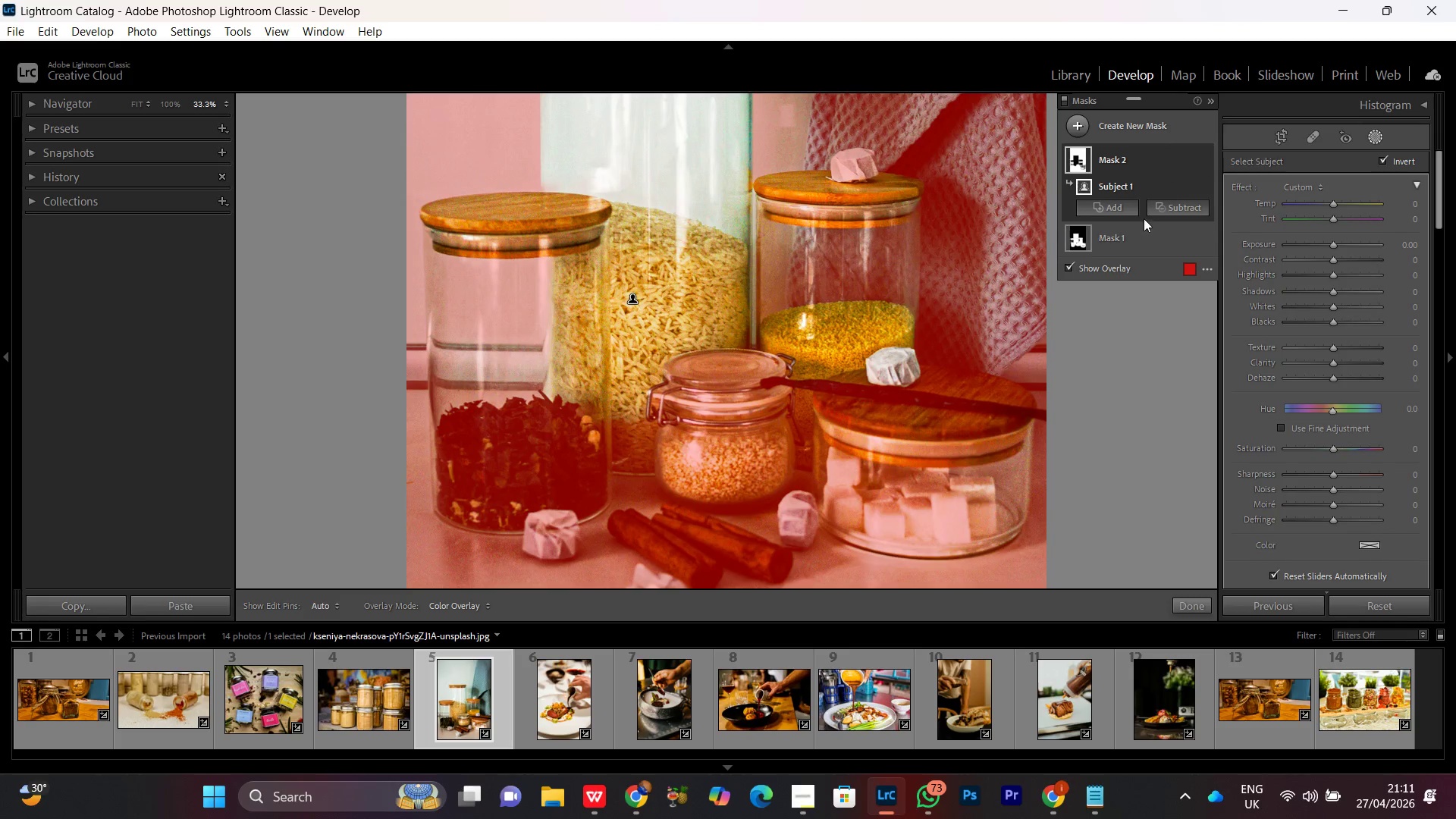 
left_click([1163, 210])
 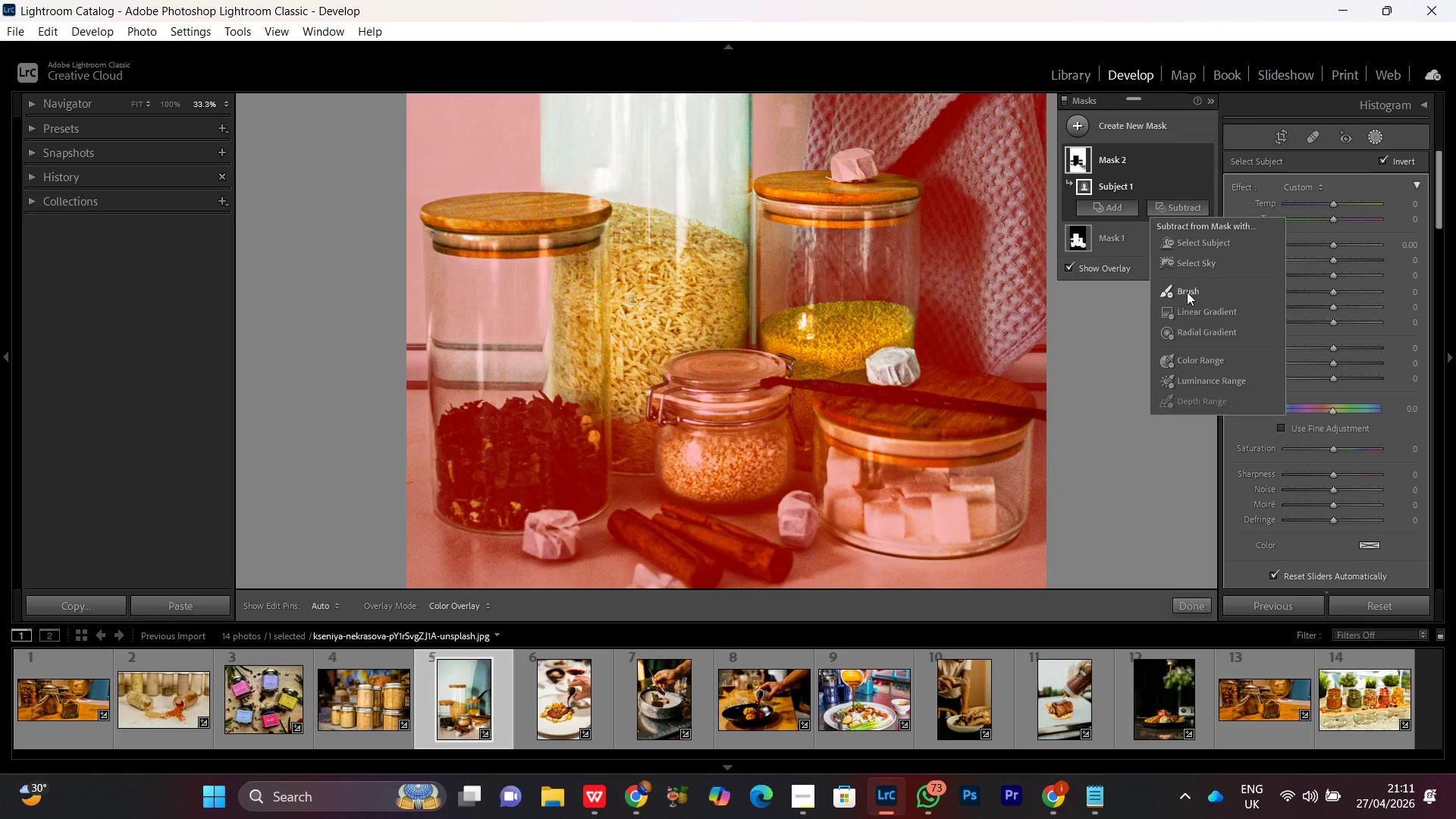 
left_click([1188, 290])
 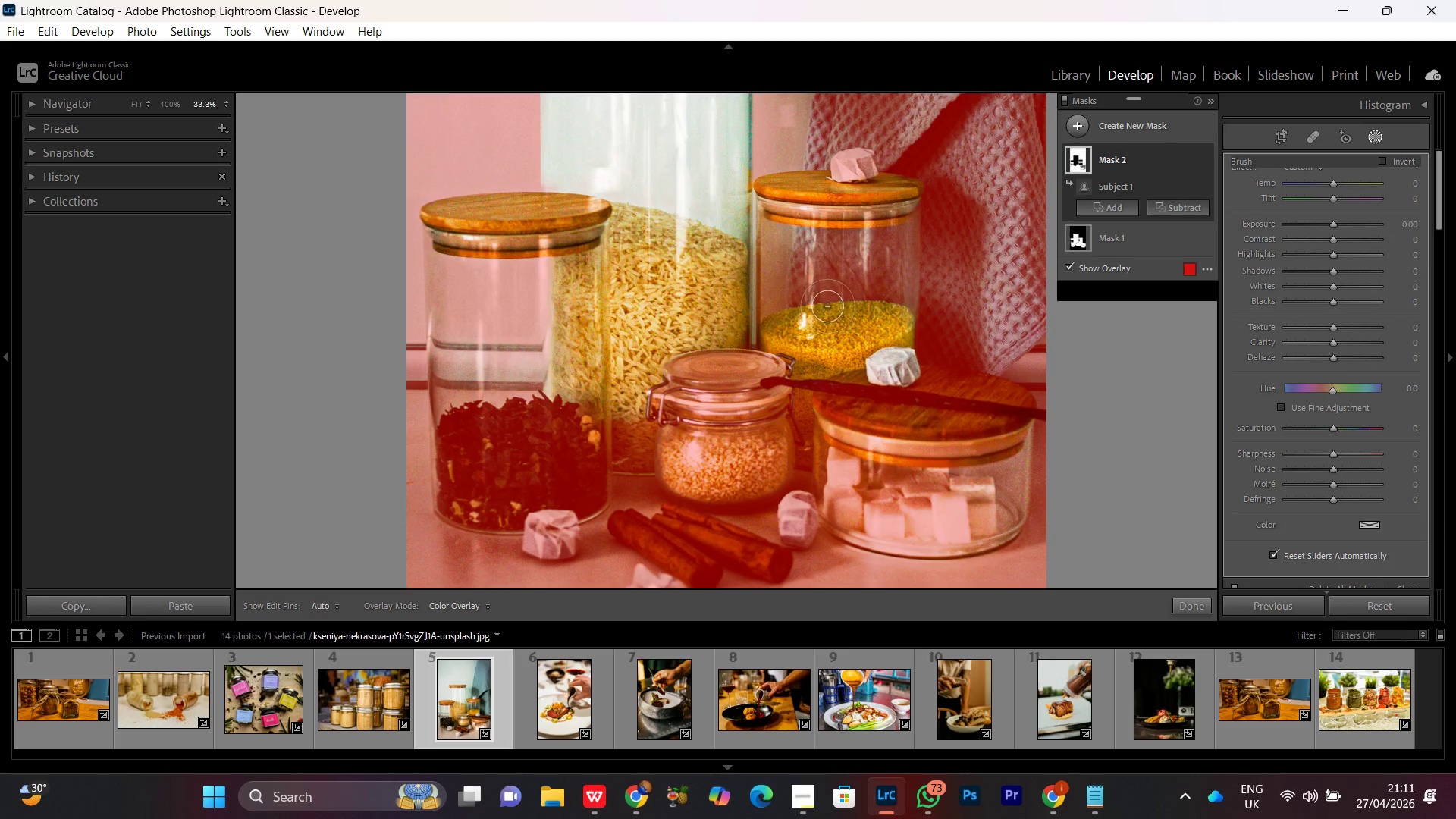 
left_click_drag(start_coordinate=[813, 322], to_coordinate=[479, 365])
 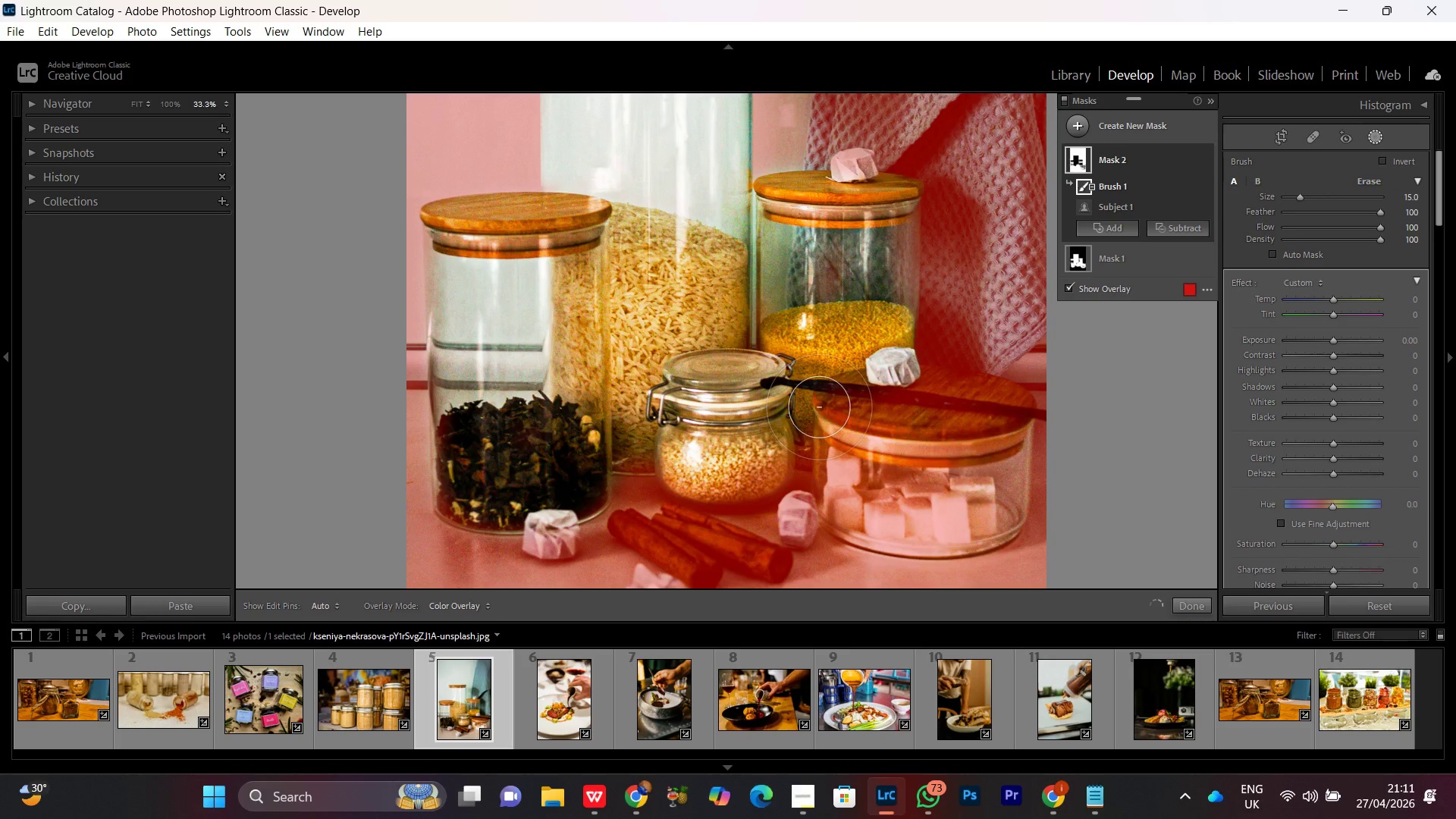 
scroll: coordinate [828, 306], scroll_direction: up, amount: 7.0
 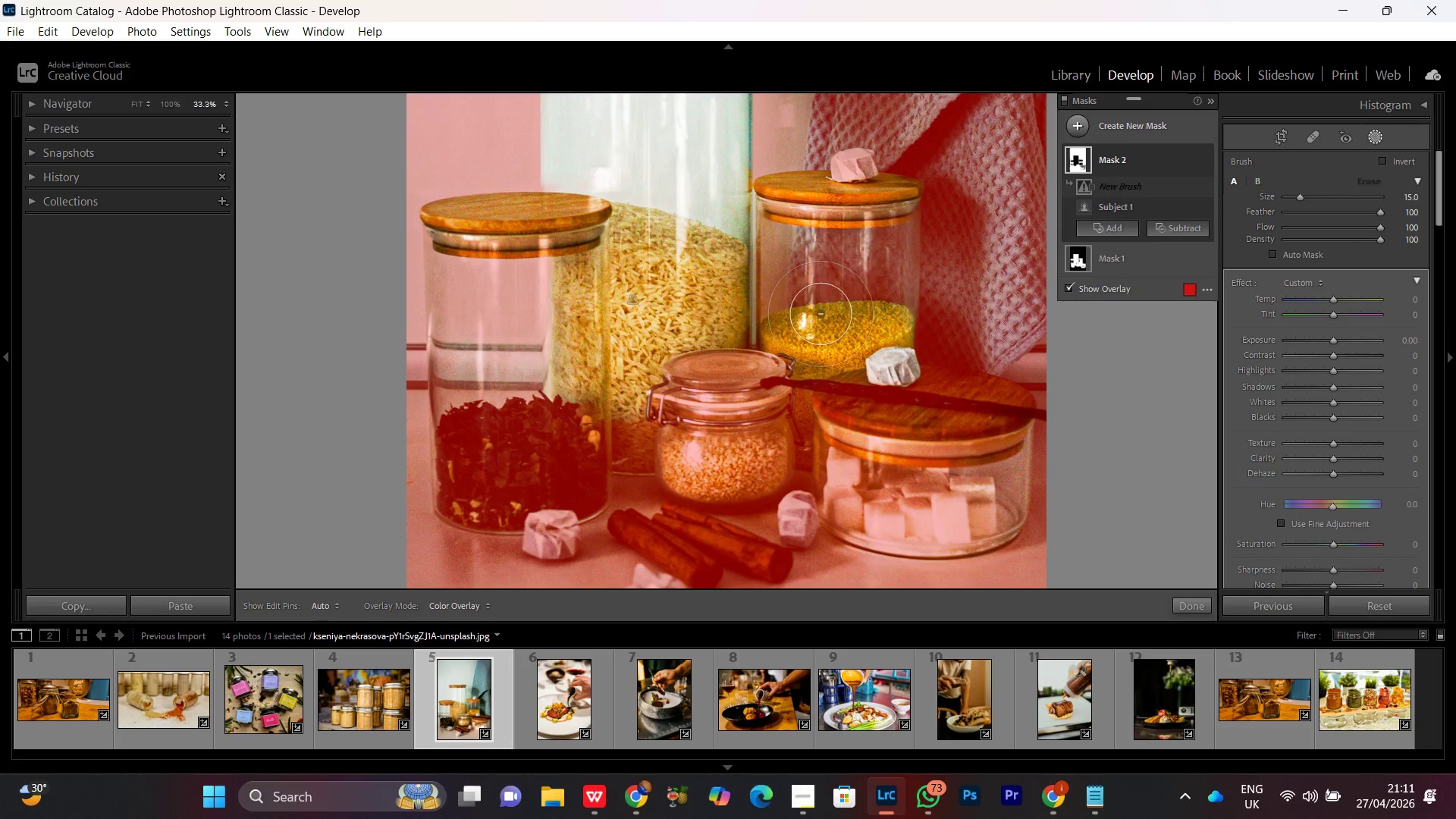 
hold_key(key=Space, duration=0.94)
 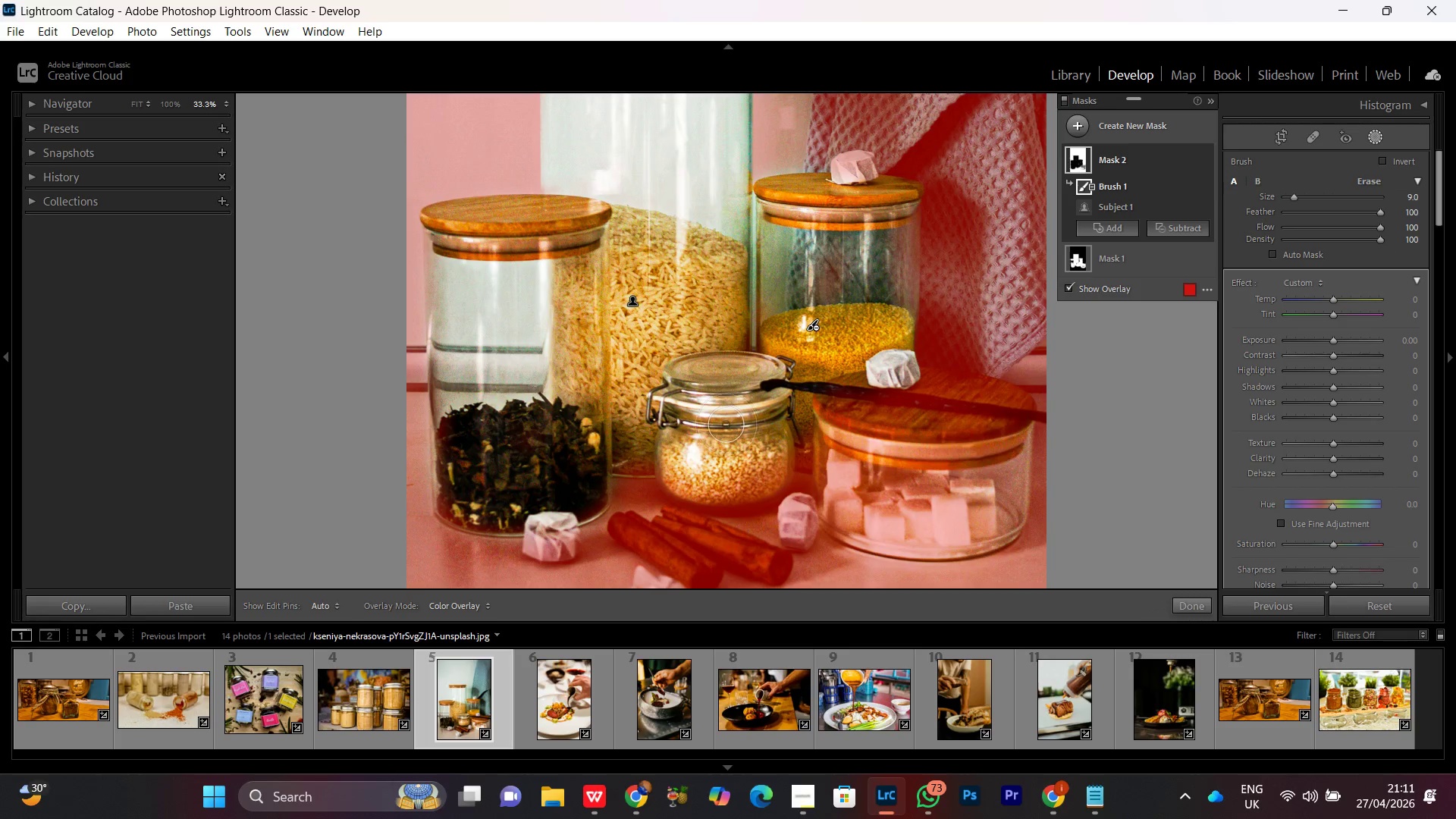 
left_click_drag(start_coordinate=[835, 390], to_coordinate=[775, 392])
 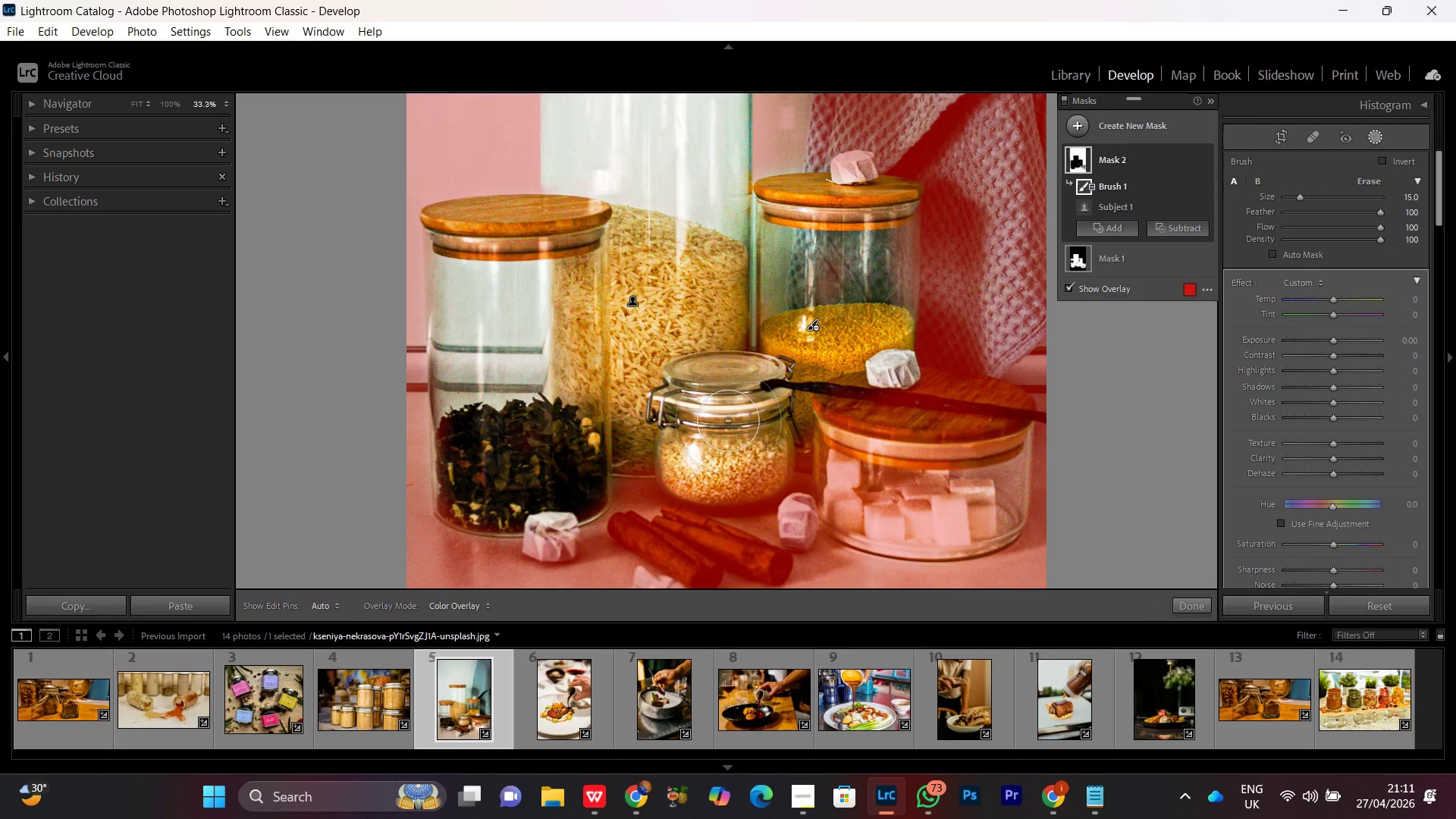 
left_click_drag(start_coordinate=[694, 385], to_coordinate=[750, 425])
 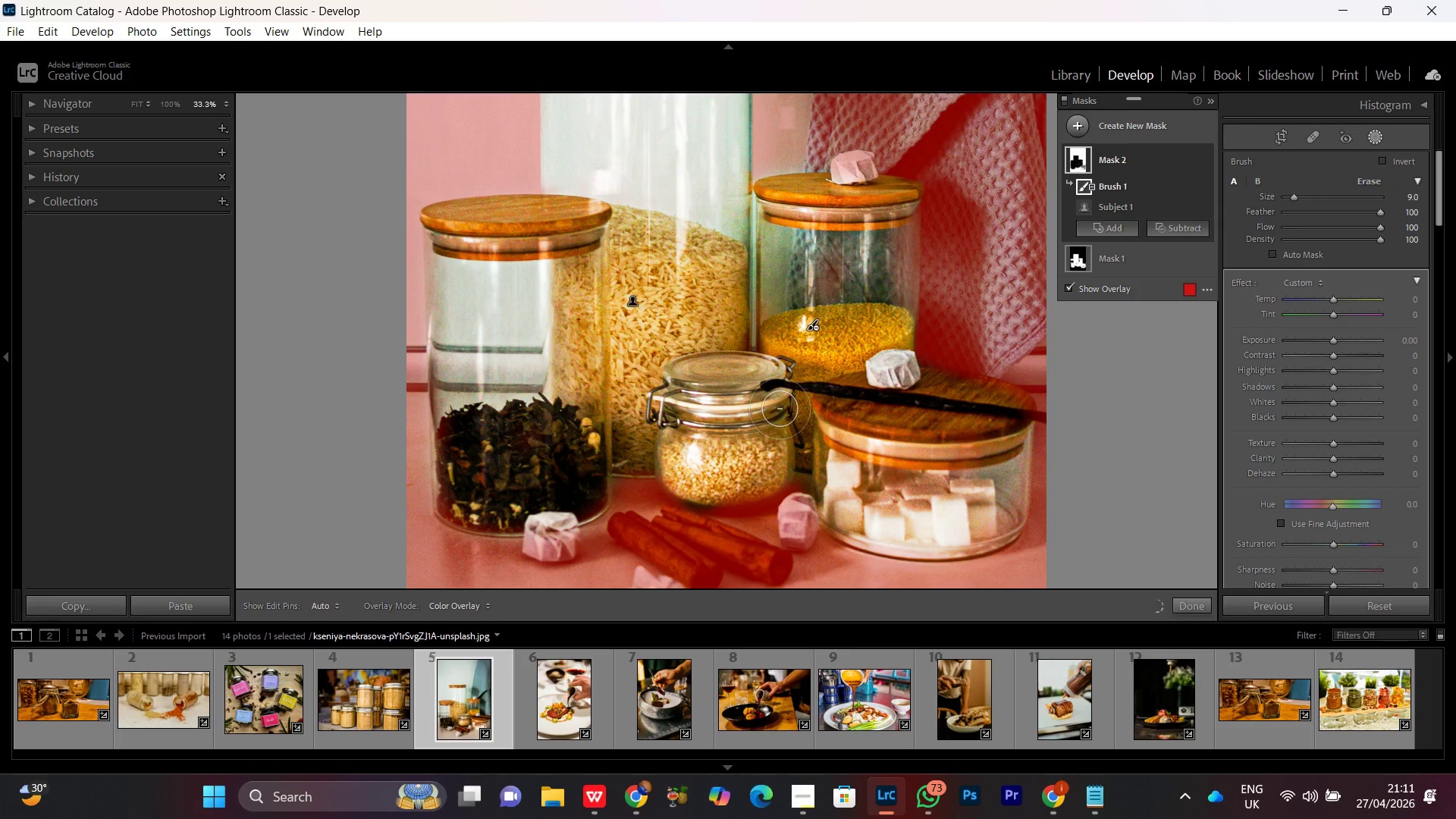 
scroll: coordinate [723, 429], scroll_direction: down, amount: 3.0
 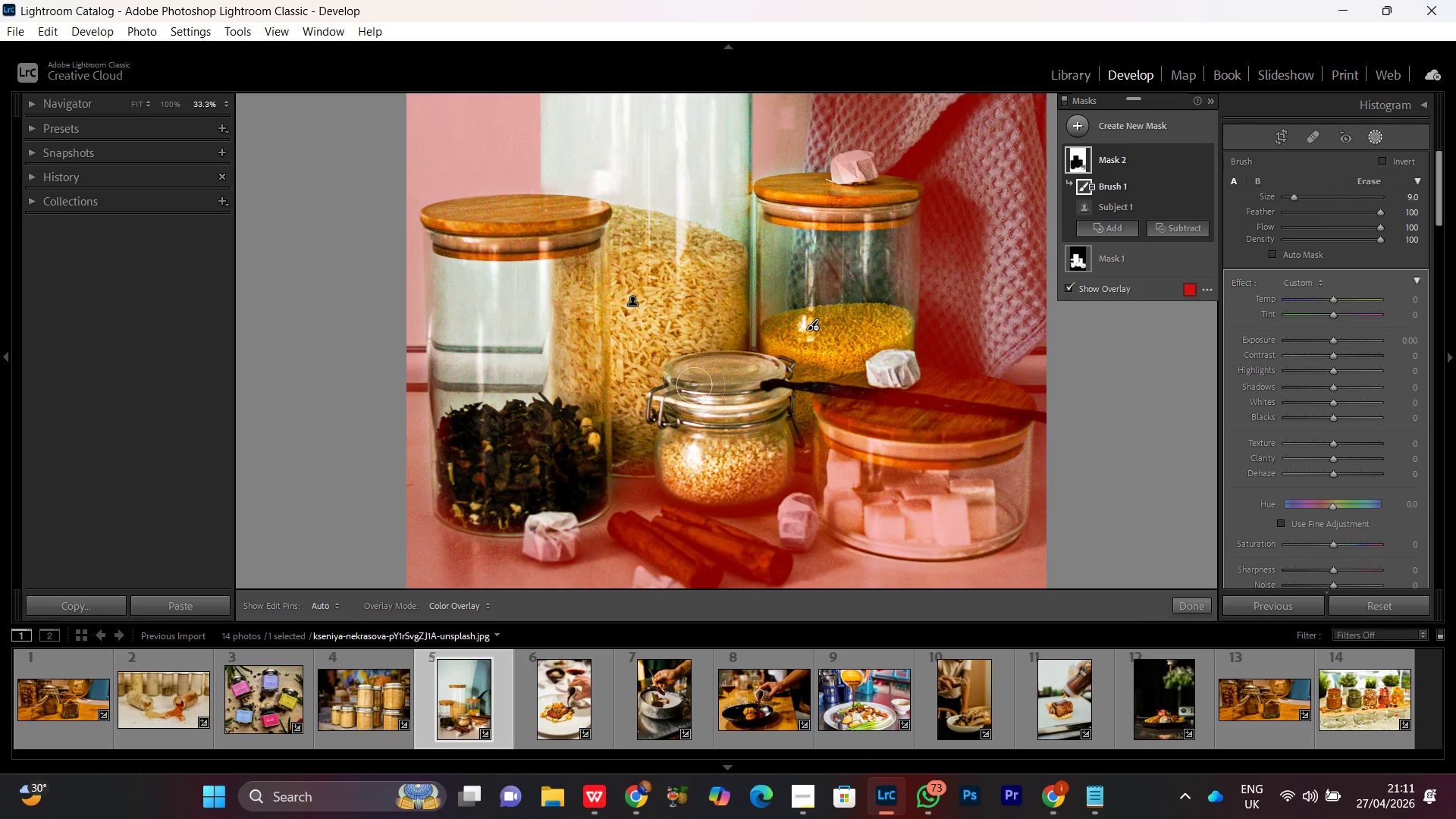 
key(Control+Minus)
 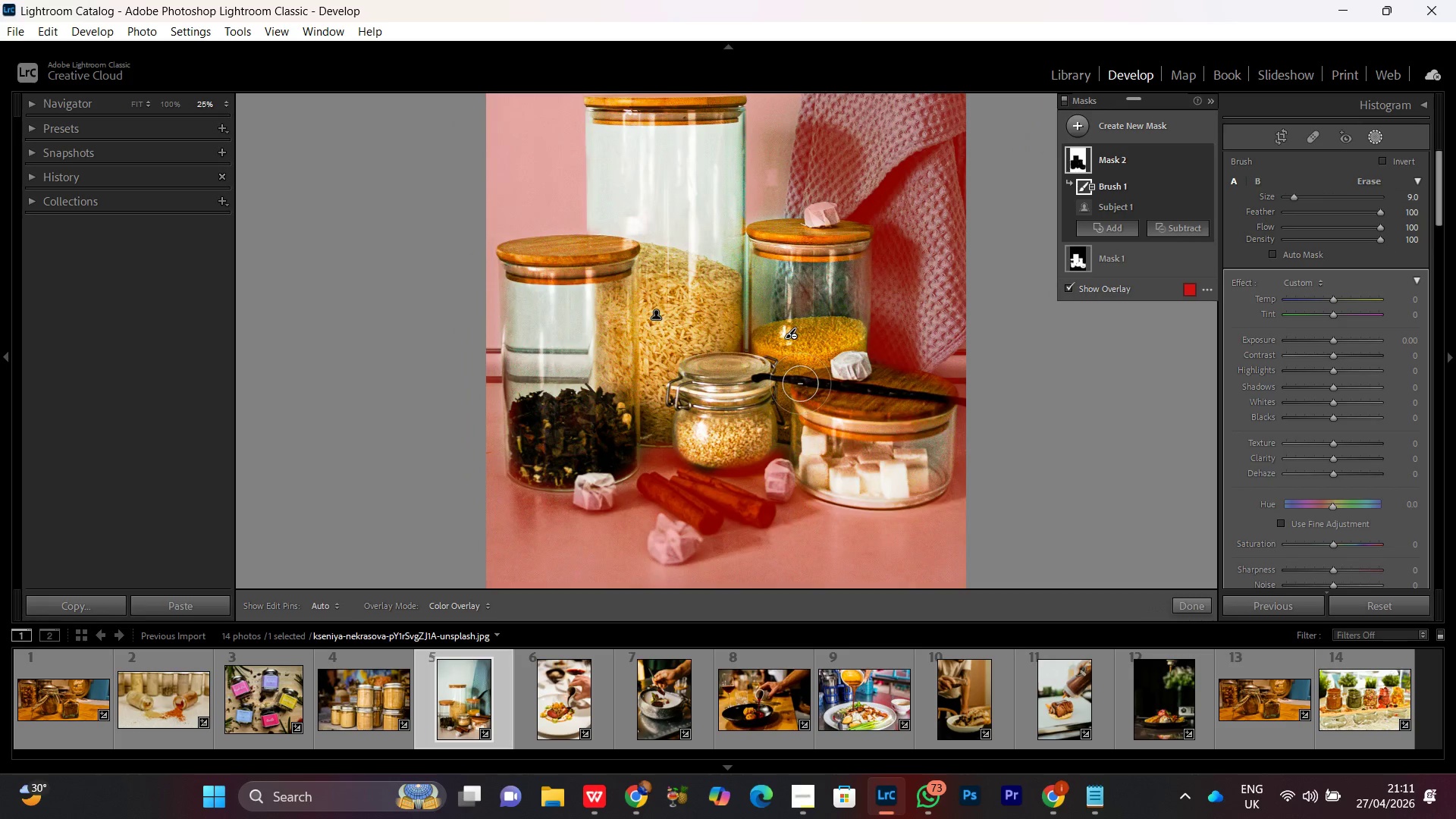 
key(Control+Minus)
 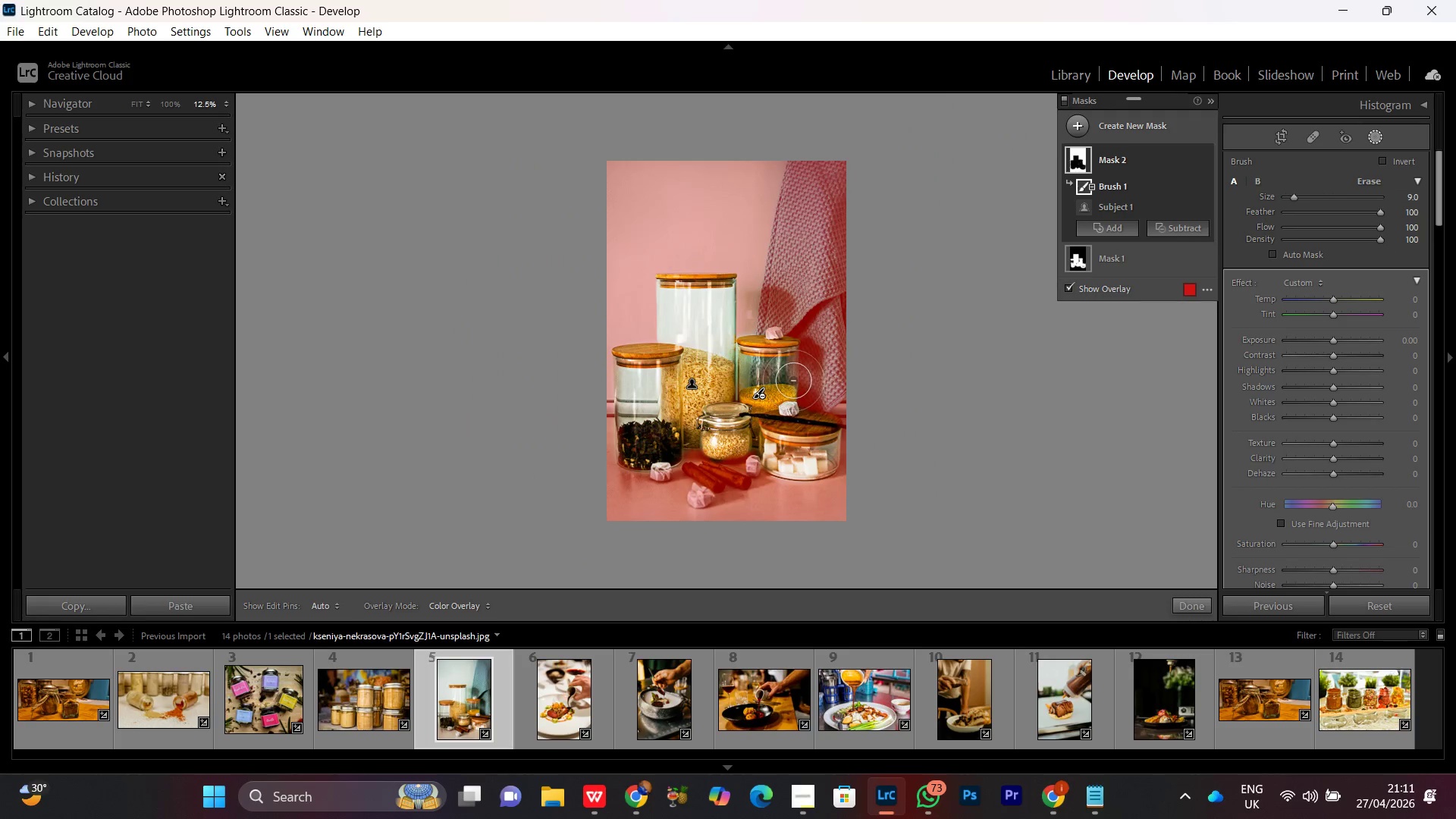 
key(Control+Equal)
 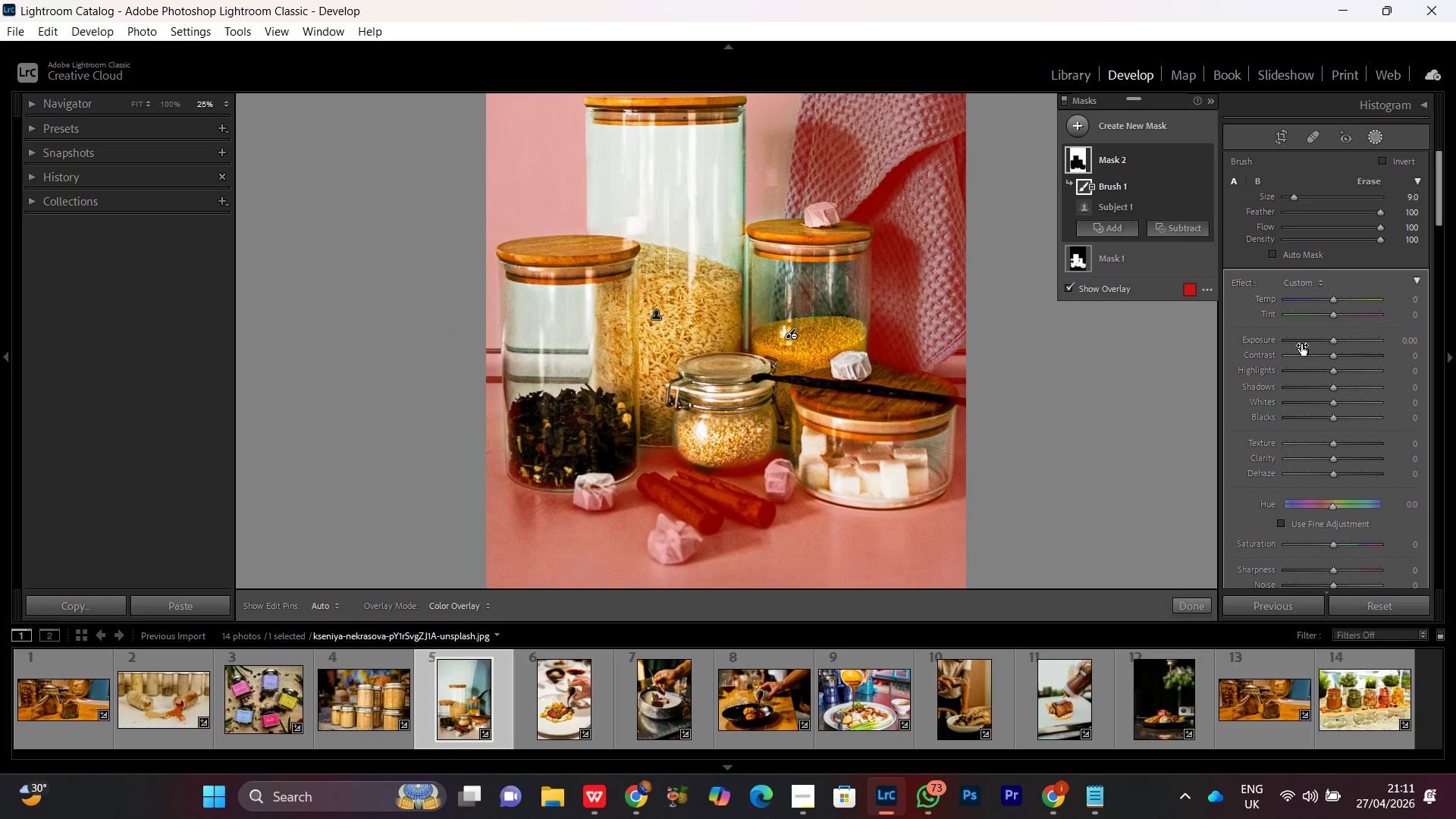 
hold_key(key=Space, duration=1.19)
 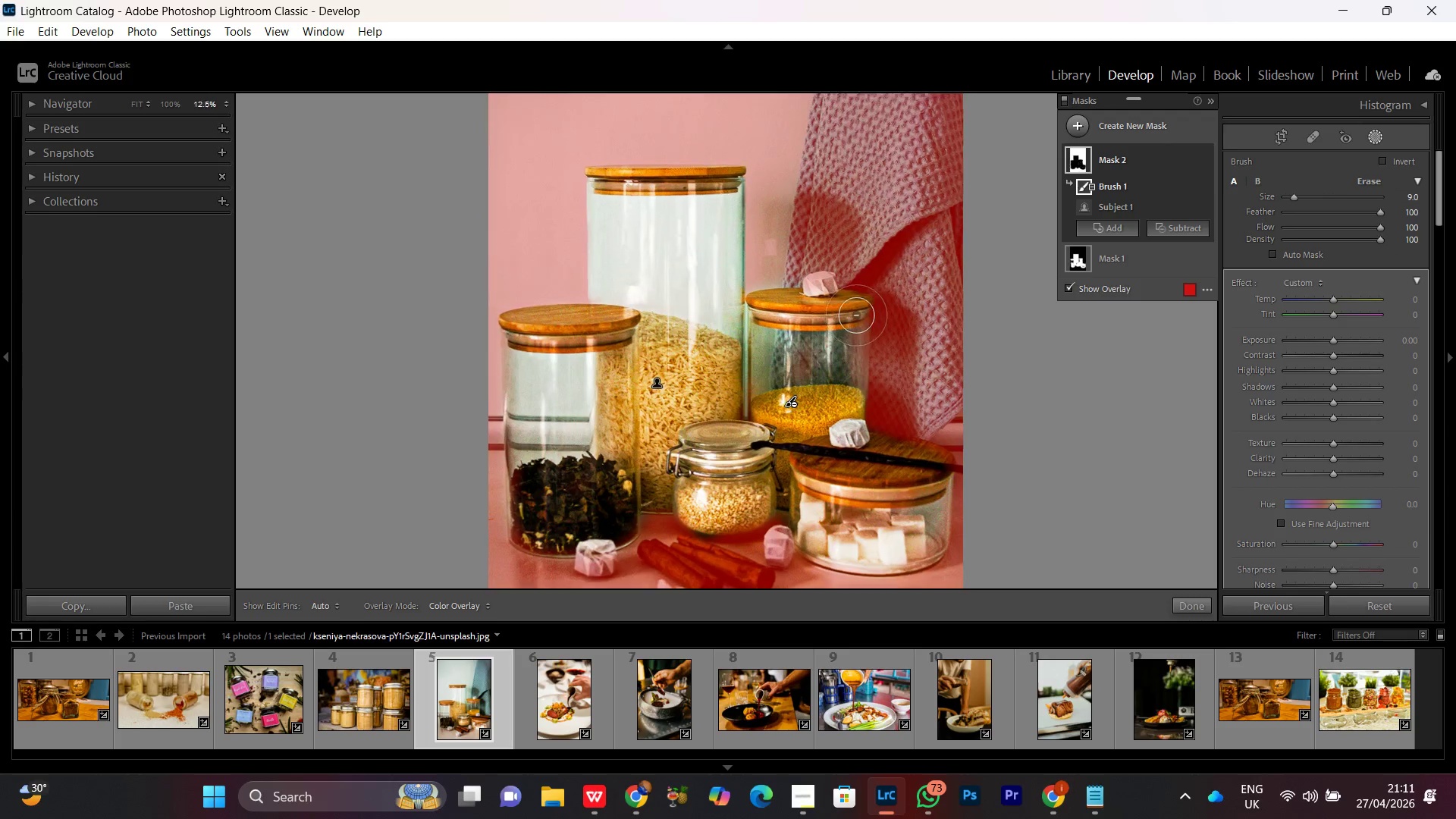 
left_click_drag(start_coordinate=[859, 246], to_coordinate=[854, 359])
 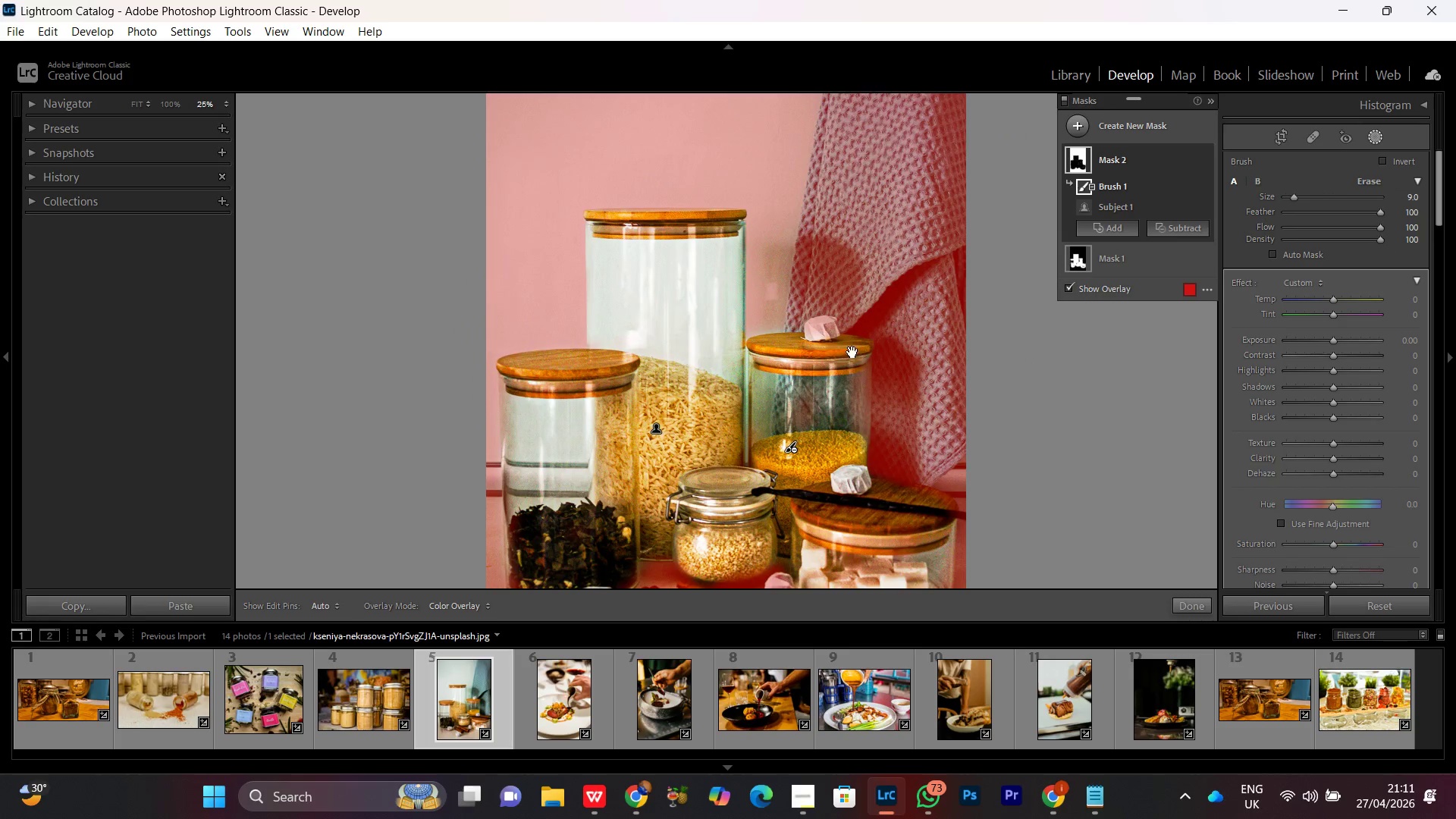 
left_click_drag(start_coordinate=[854, 359], to_coordinate=[854, 314])
 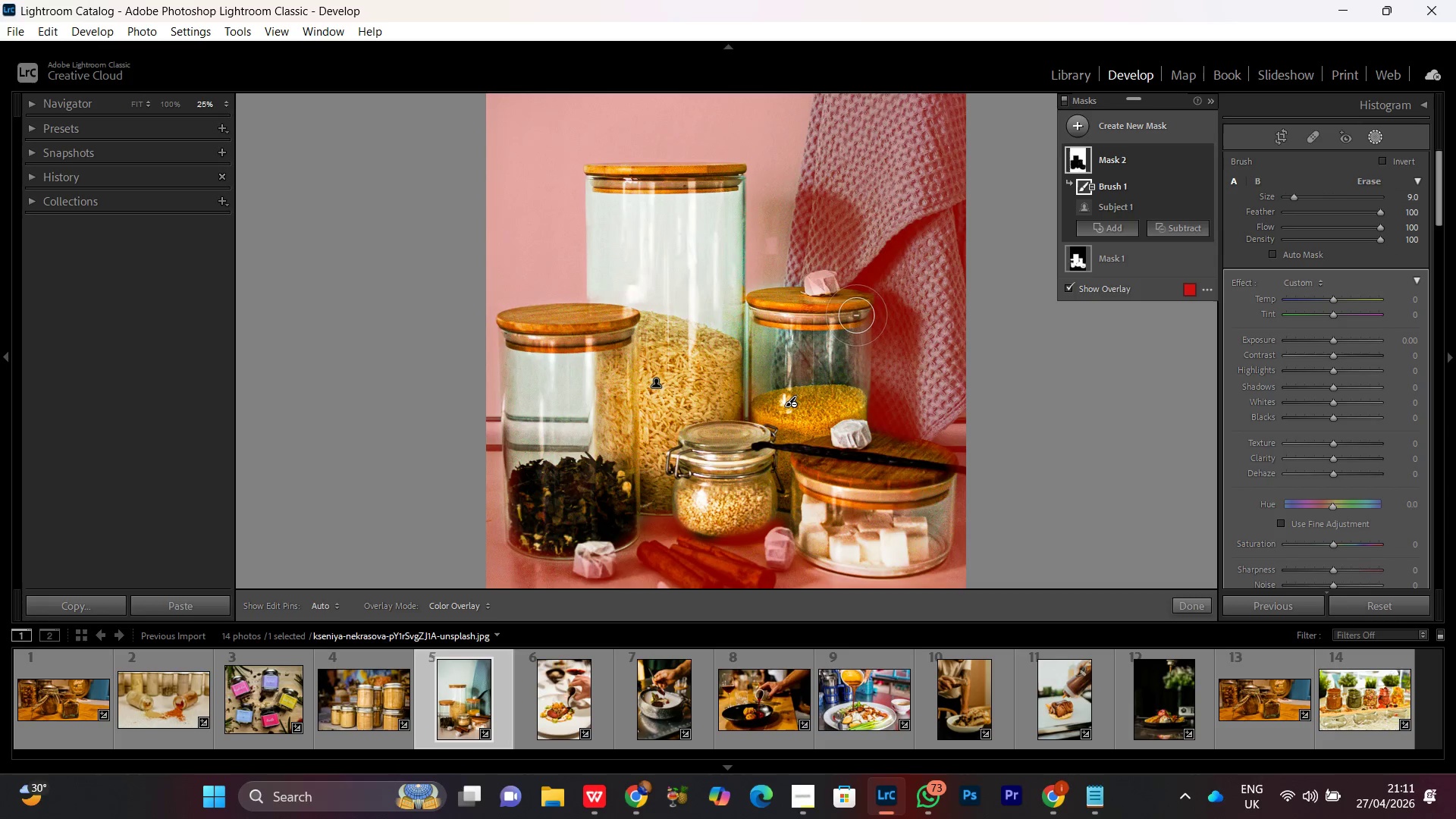 
key(Control+Minus)
 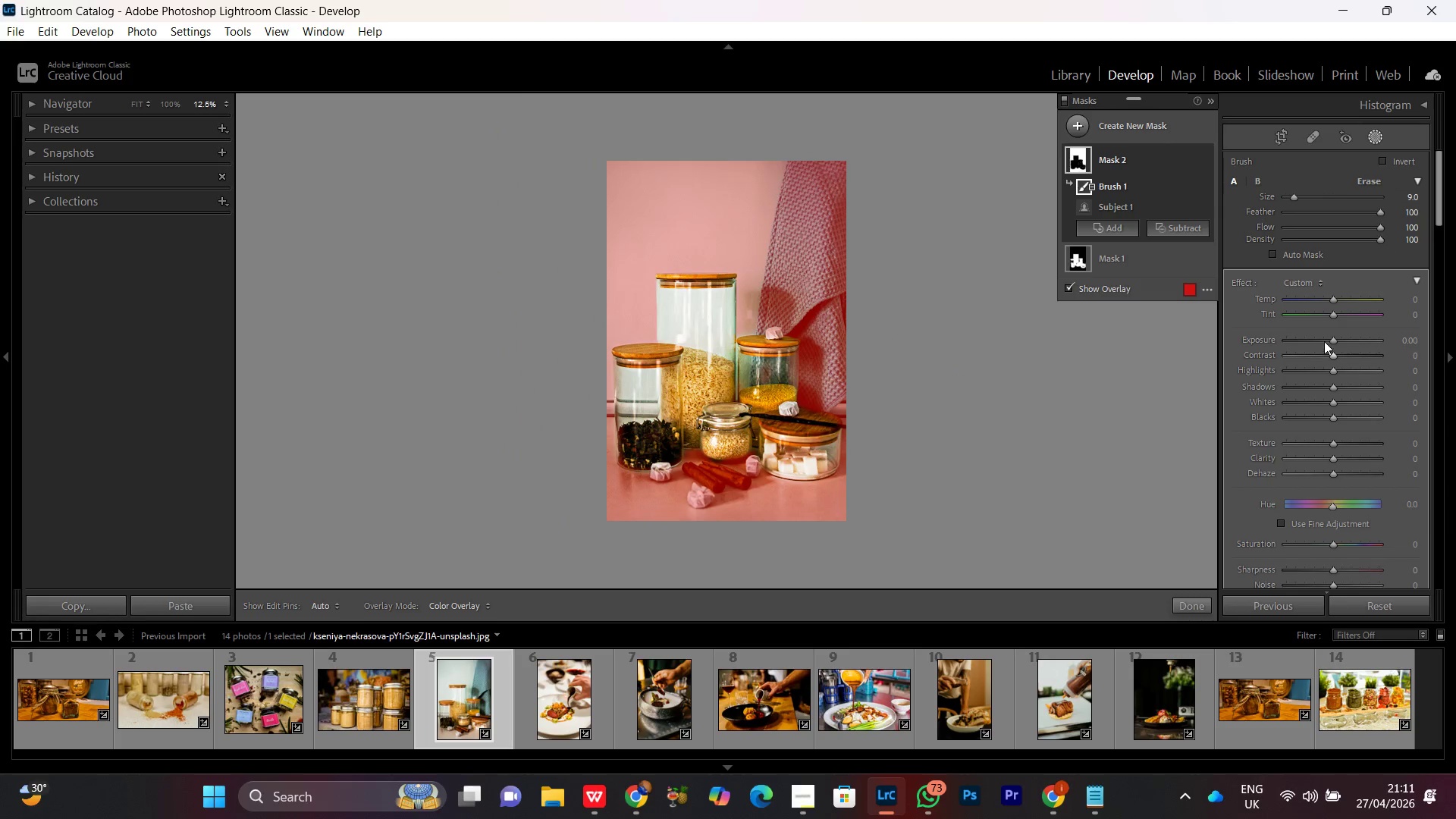 
left_click([1331, 340])
 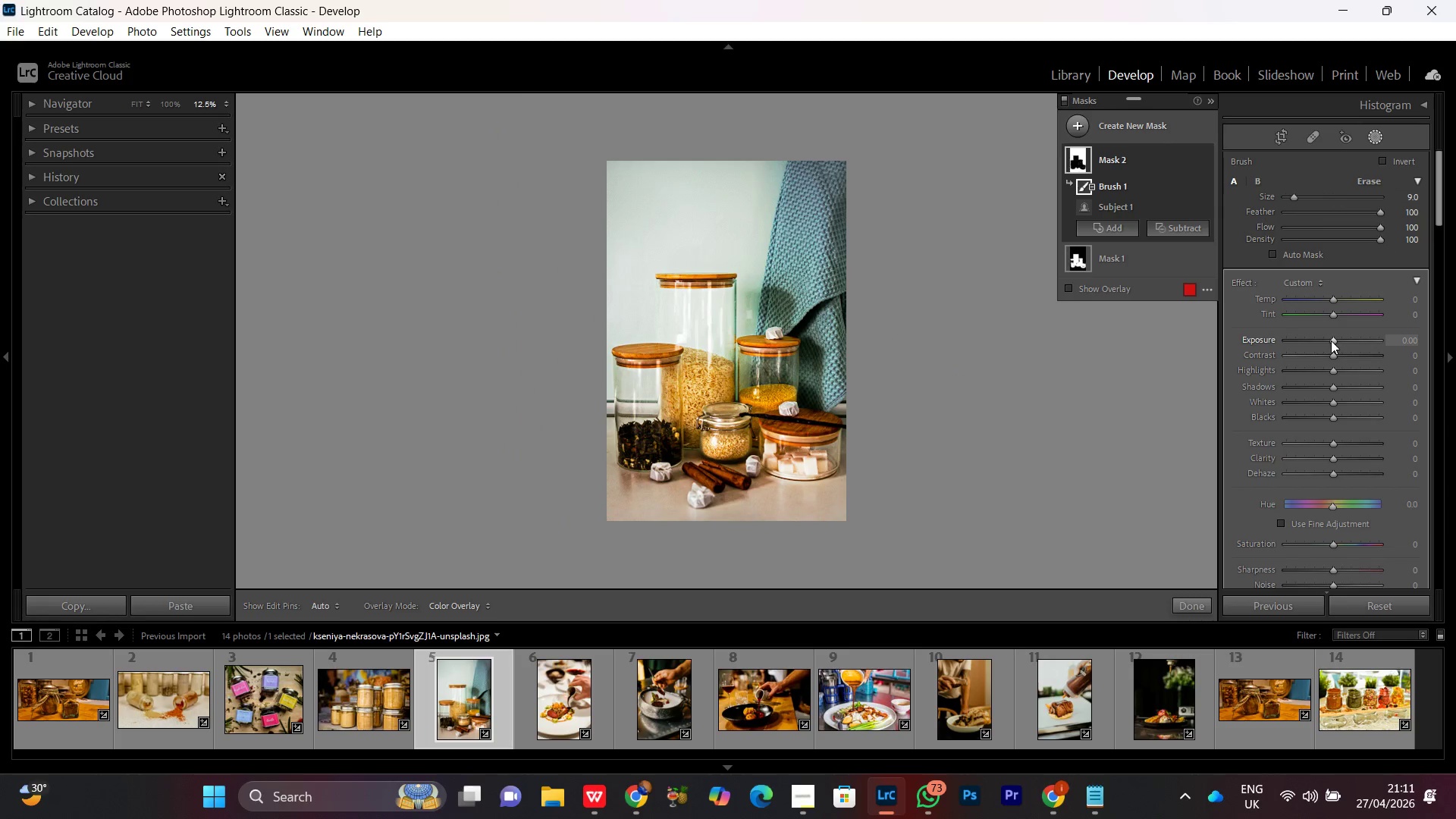 
scroll: coordinate [1331, 340], scroll_direction: down, amount: 1.0
 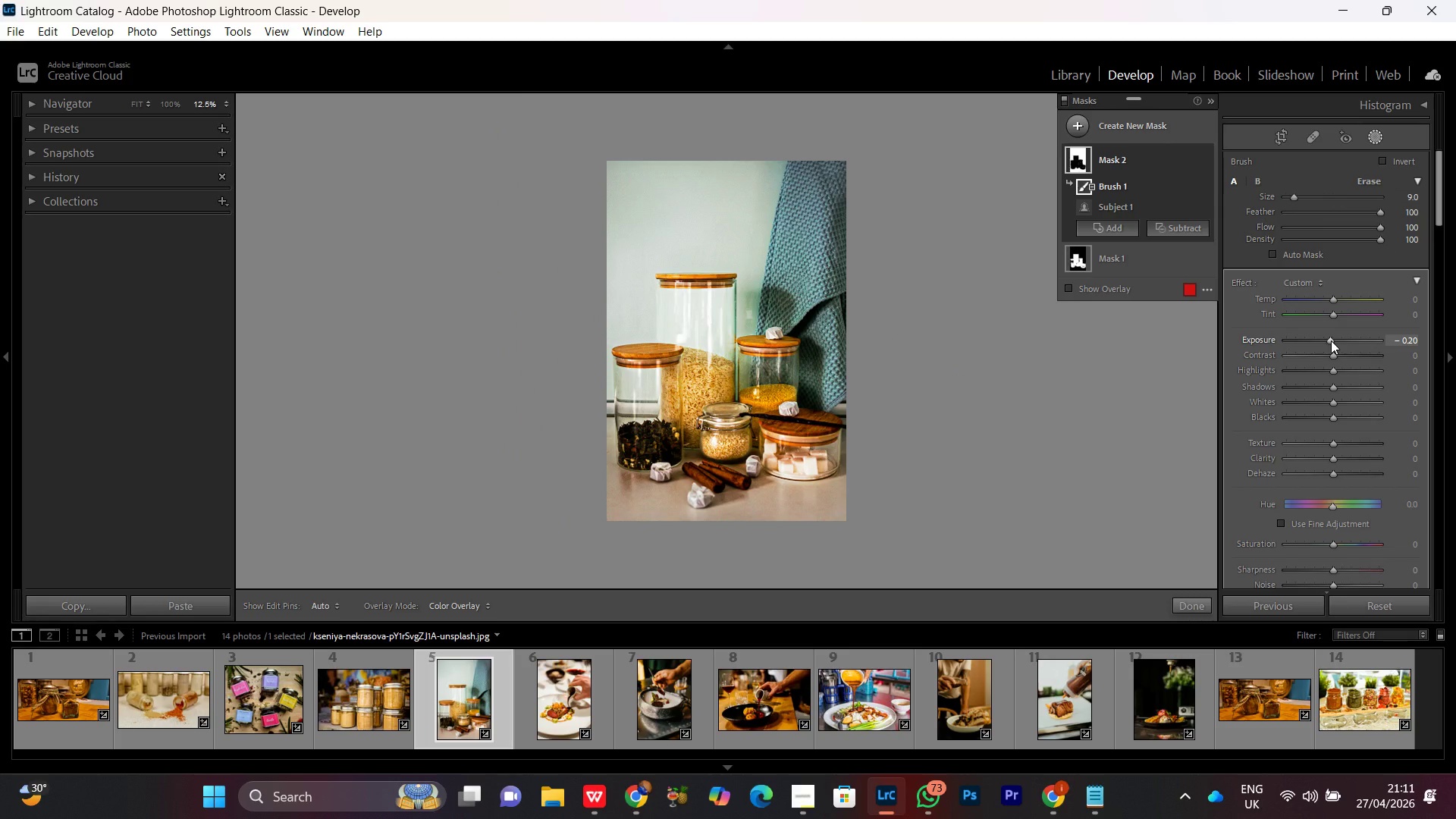 
scroll: coordinate [1331, 340], scroll_direction: up, amount: 1.0
 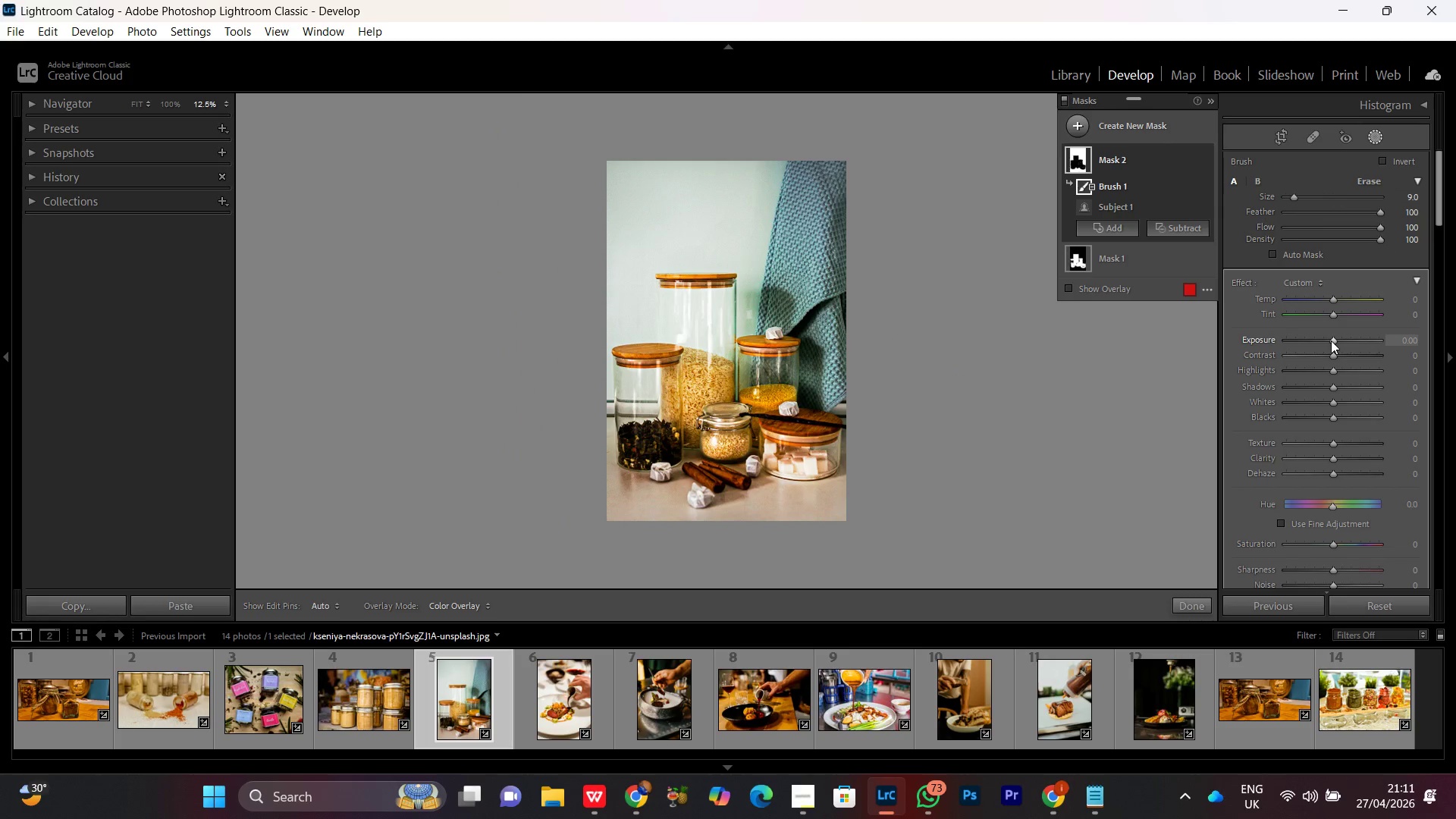 
scroll: coordinate [1331, 340], scroll_direction: down, amount: 1.0
 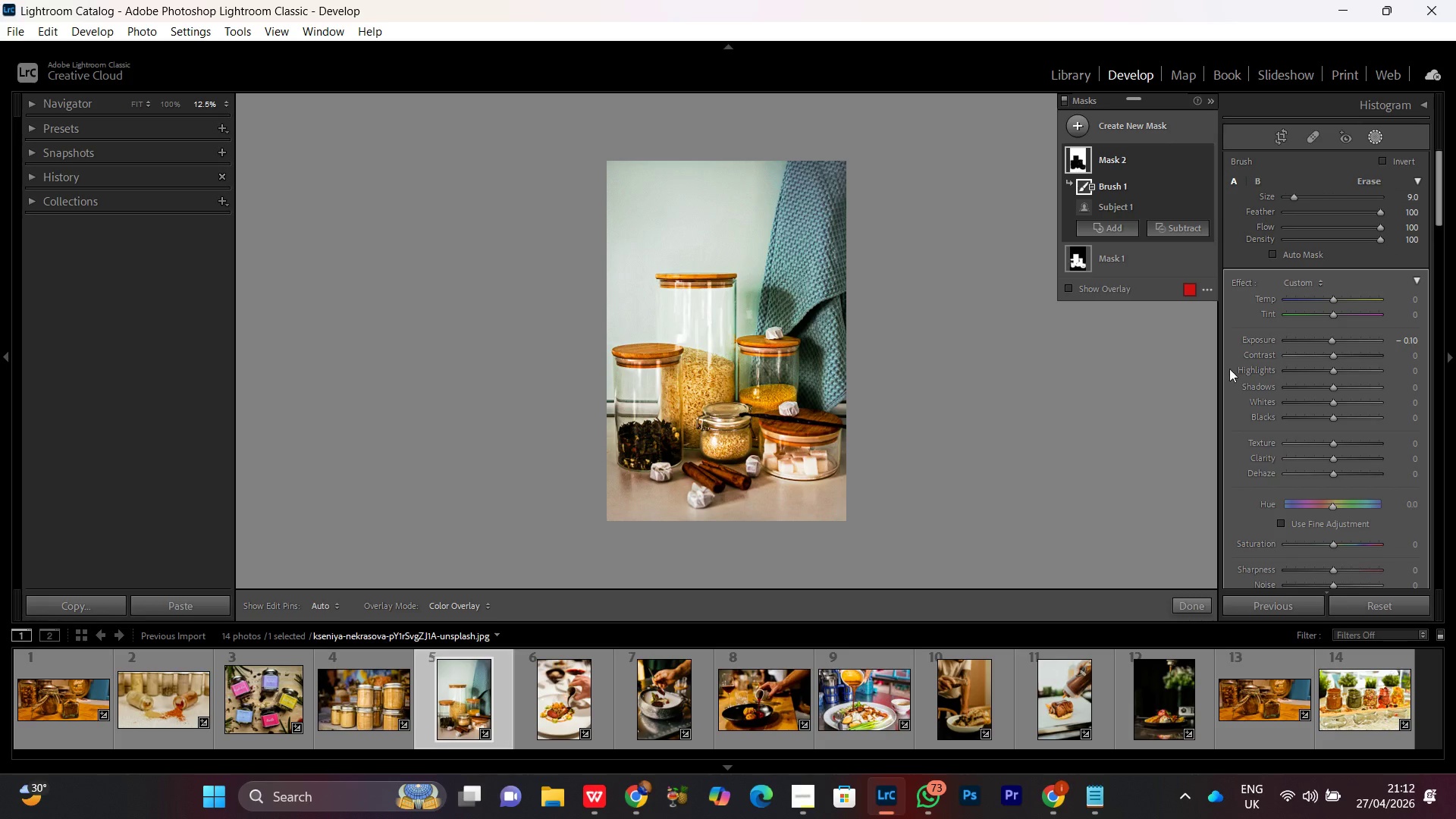 
wait(23.79)
 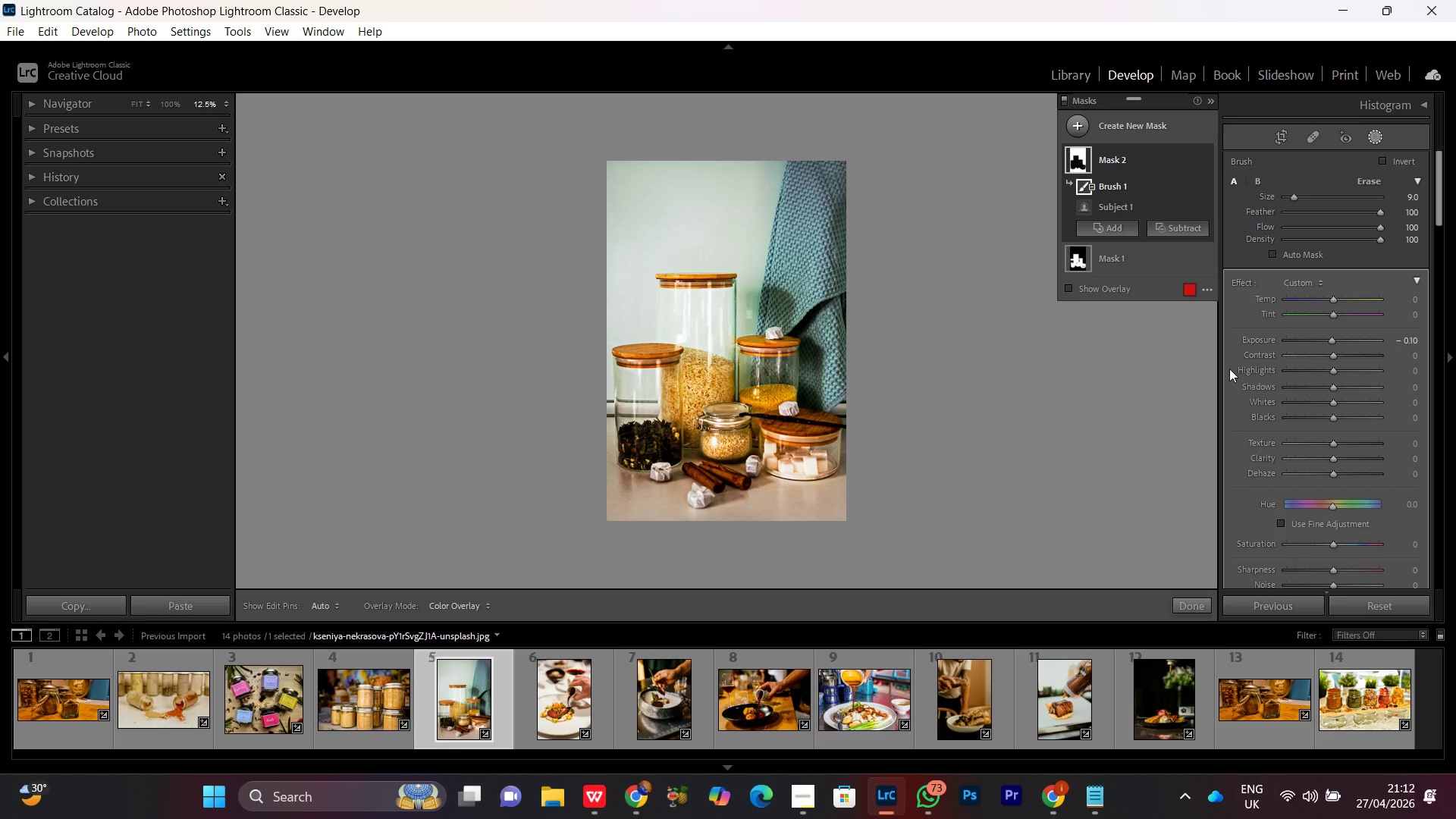 
left_click([1331, 457])
 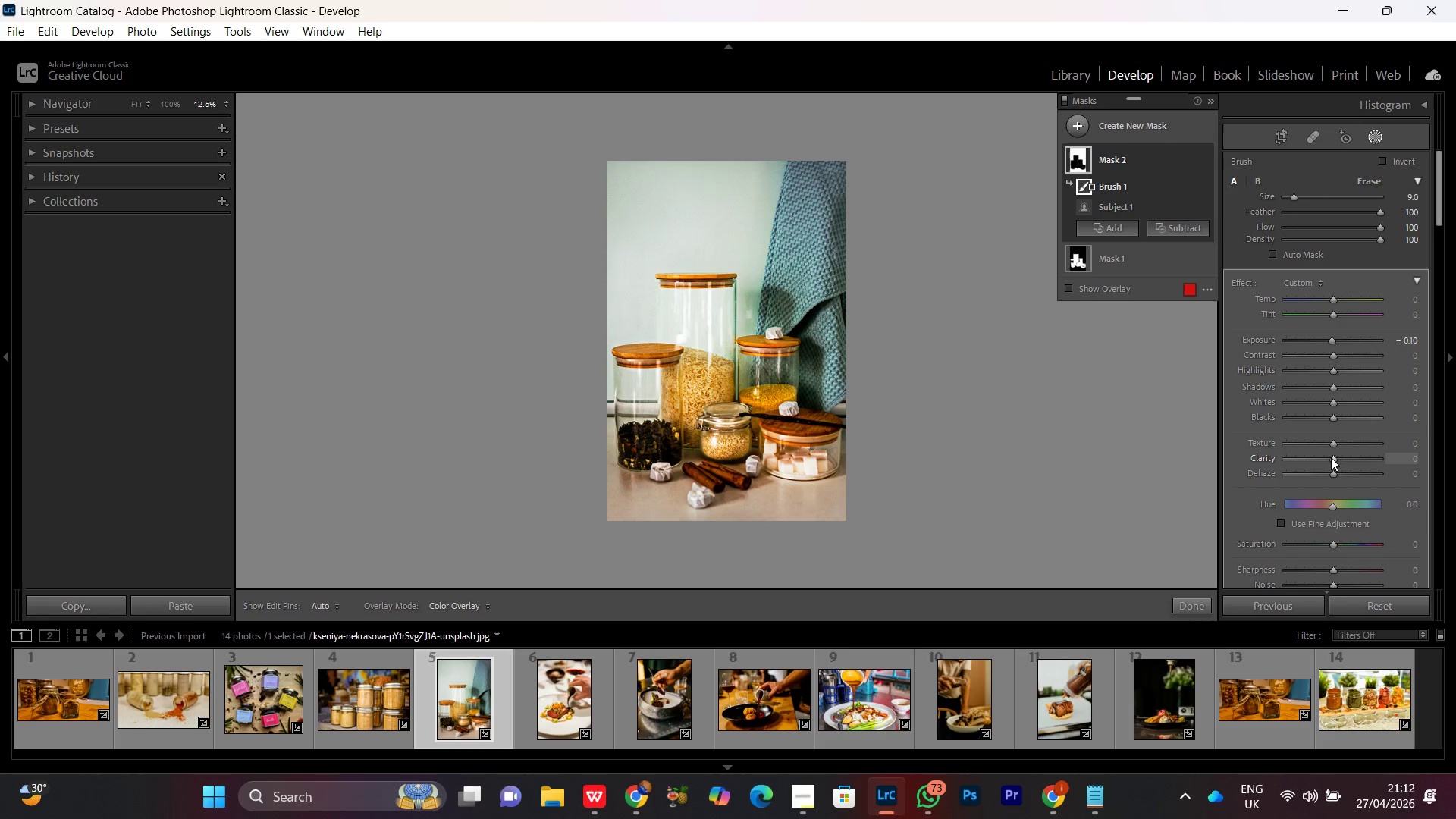 
scroll: coordinate [1331, 457], scroll_direction: down, amount: 8.0
 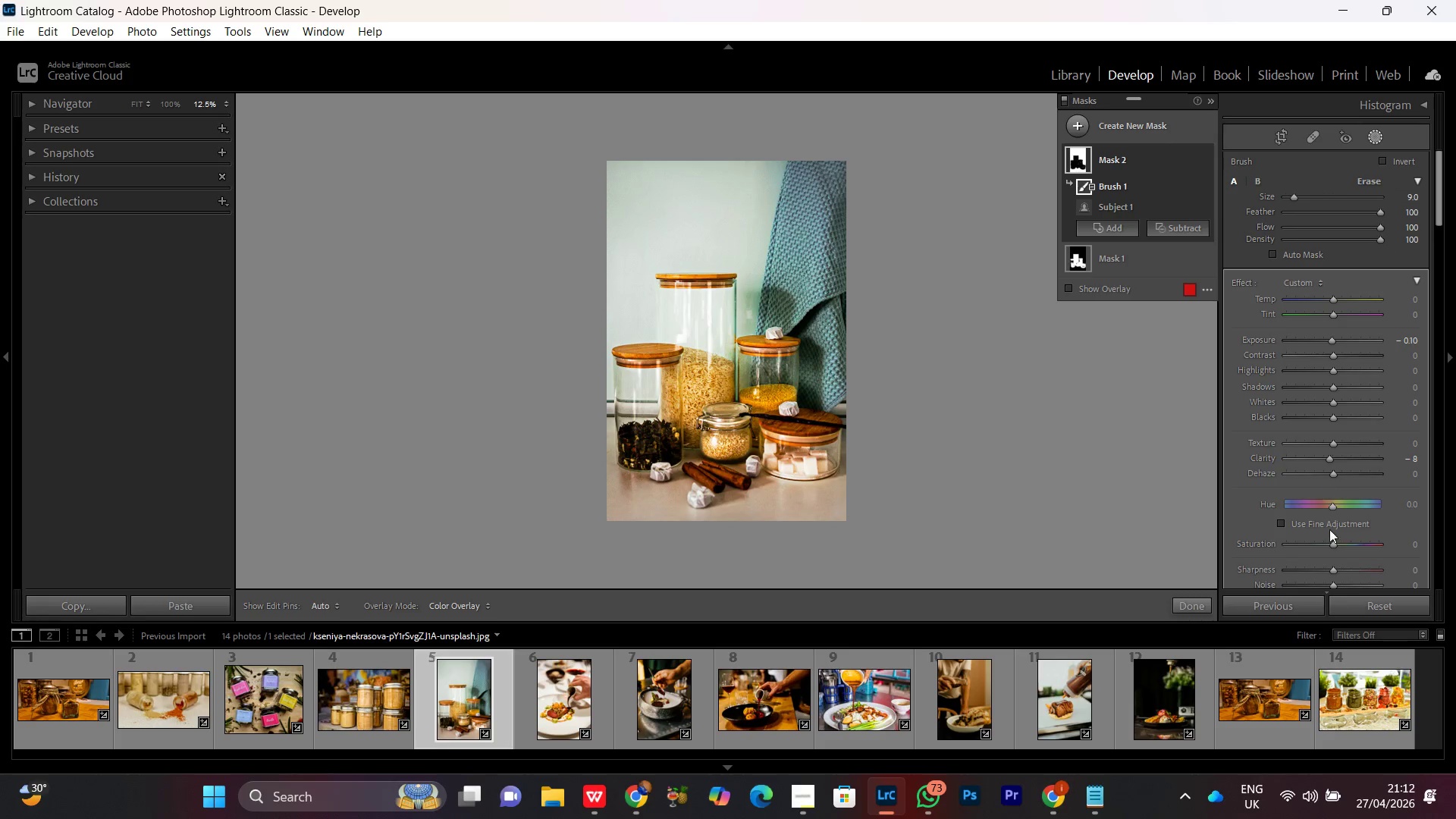 
left_click([1329, 546])
 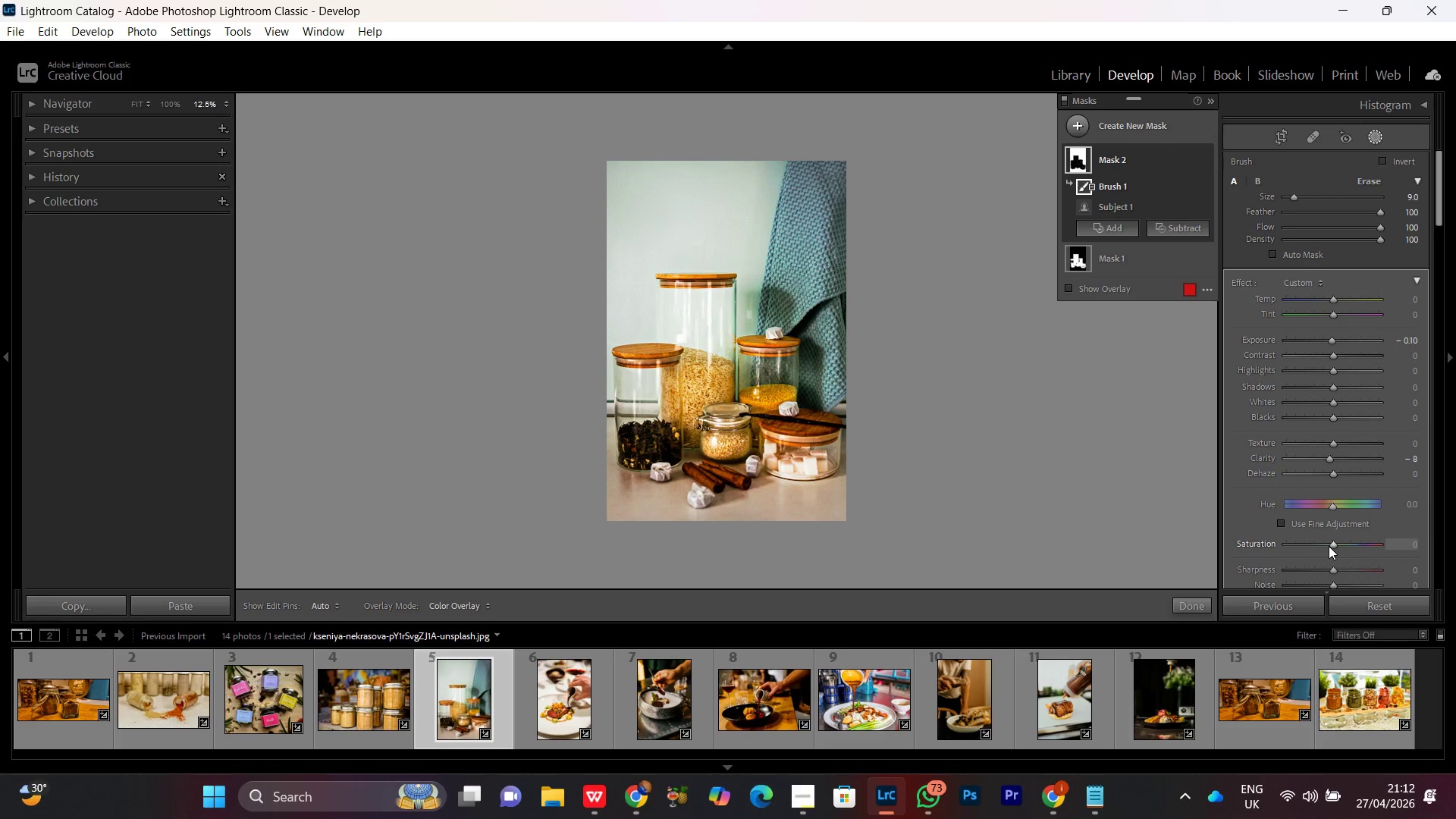 
scroll: coordinate [1329, 546], scroll_direction: down, amount: 5.0
 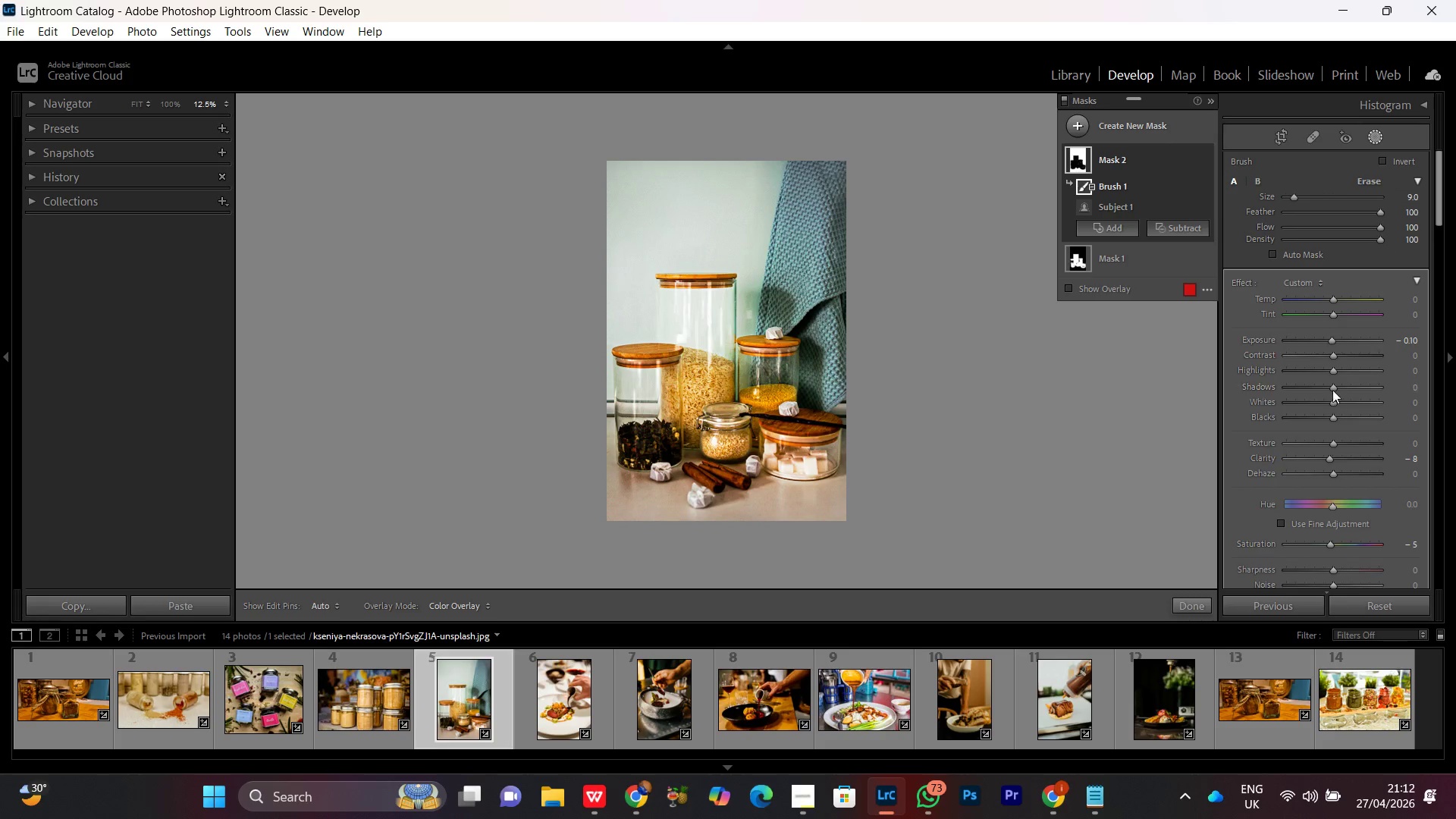 
left_click([1334, 386])
 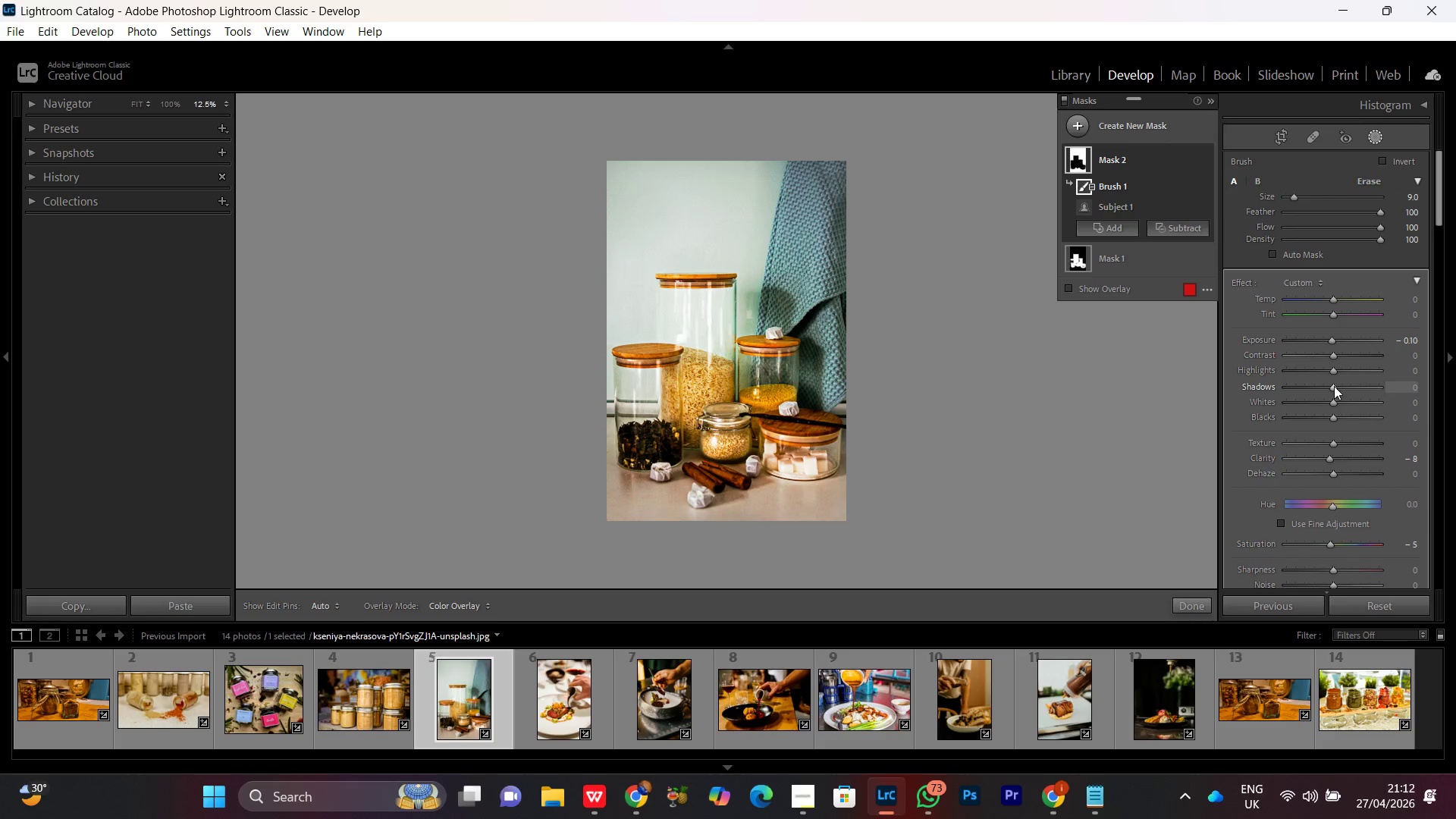 
scroll: coordinate [1334, 386], scroll_direction: up, amount: 3.0
 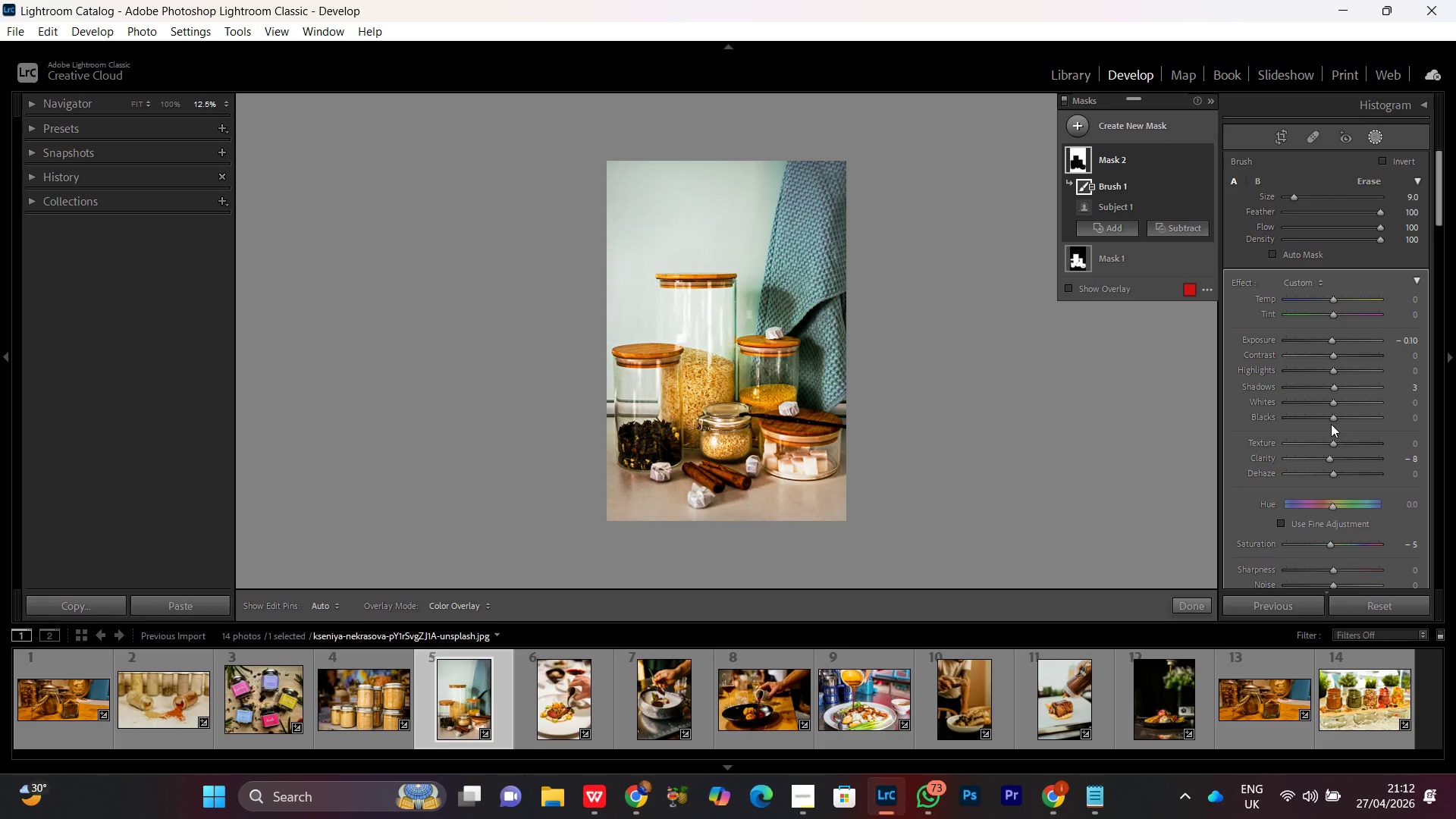 
left_click([1330, 422])
 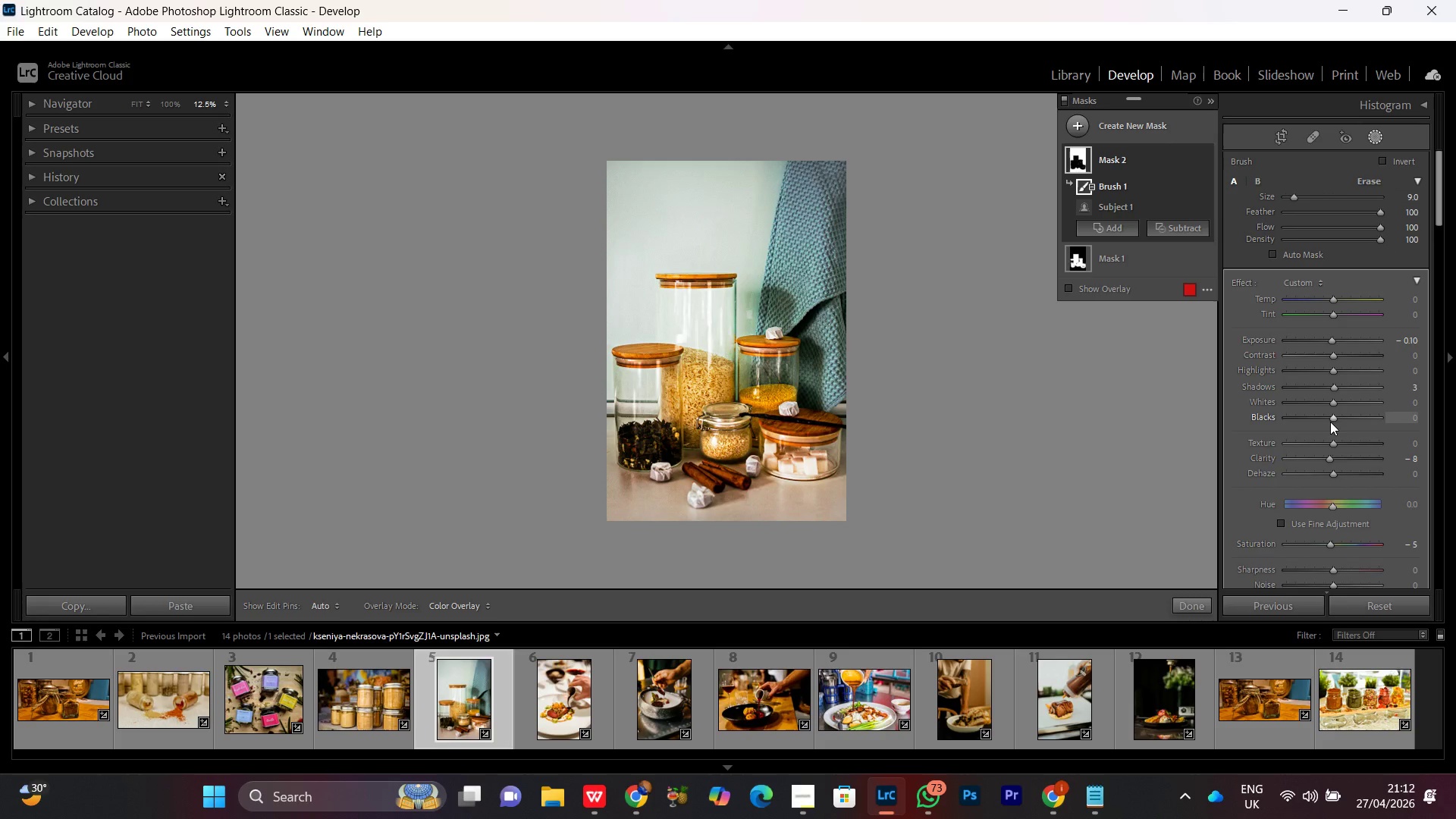 
scroll: coordinate [1330, 421], scroll_direction: down, amount: 5.0
 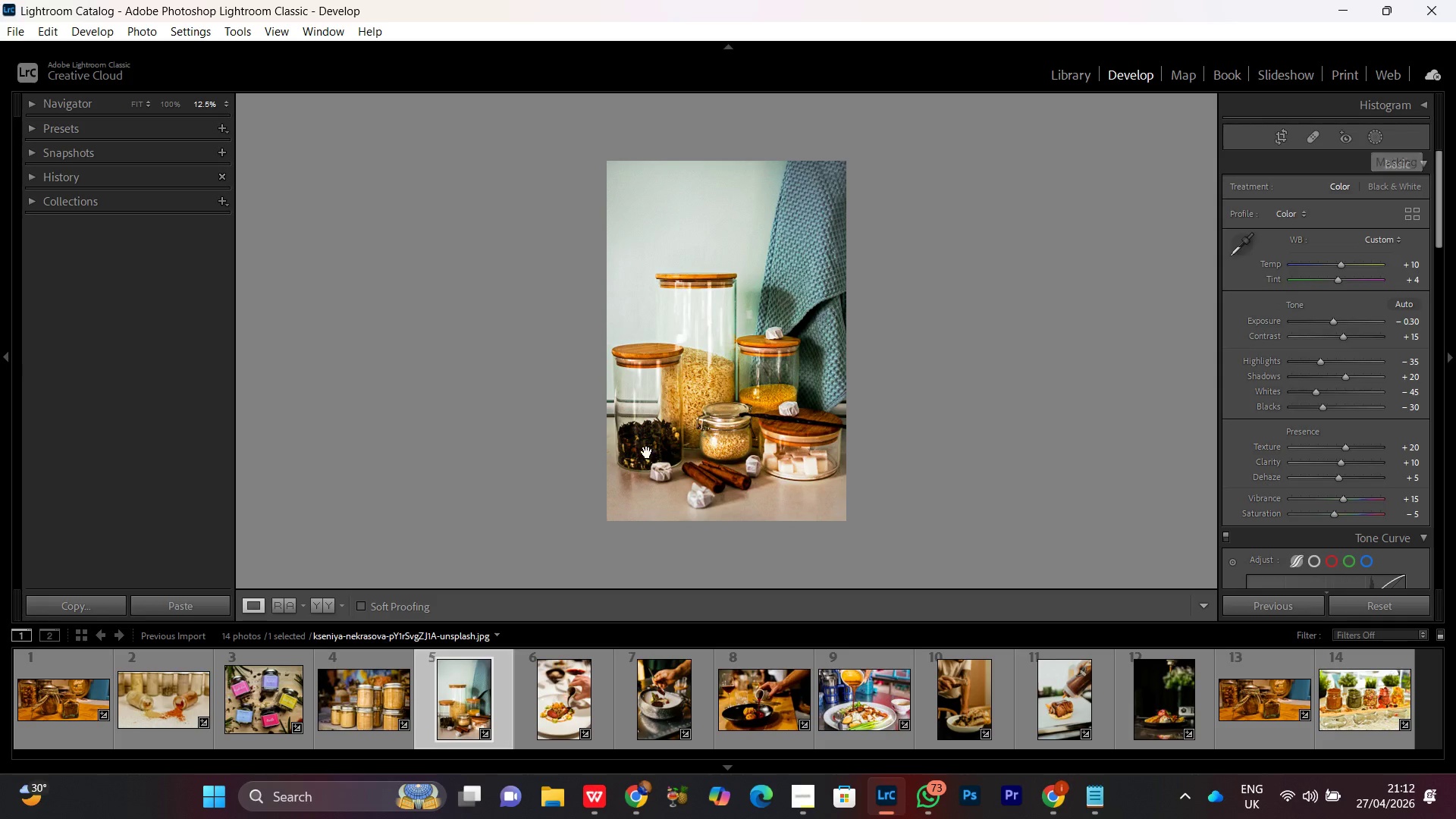 
double_click([730, 364])
 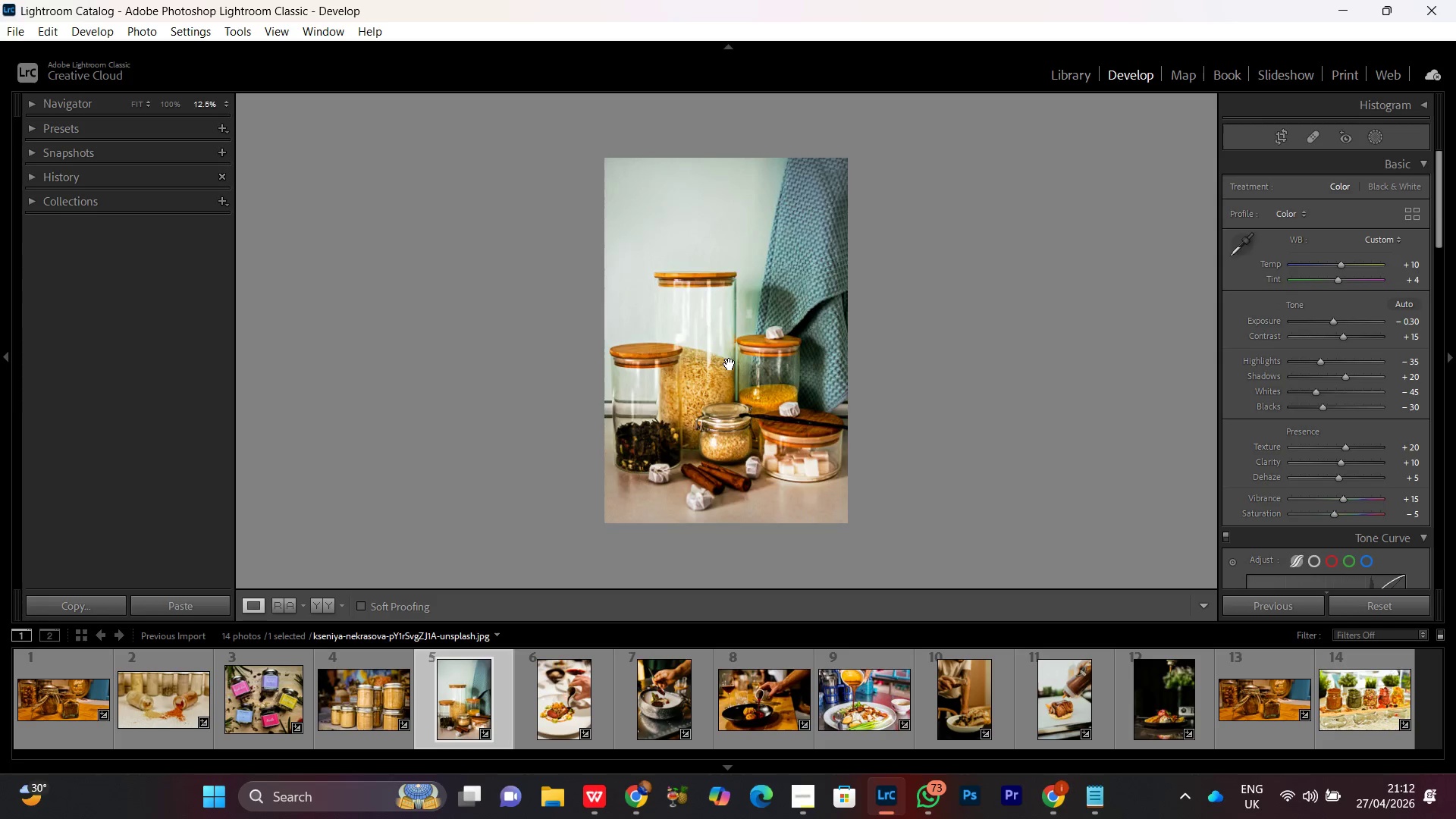 
triple_click([730, 364])
 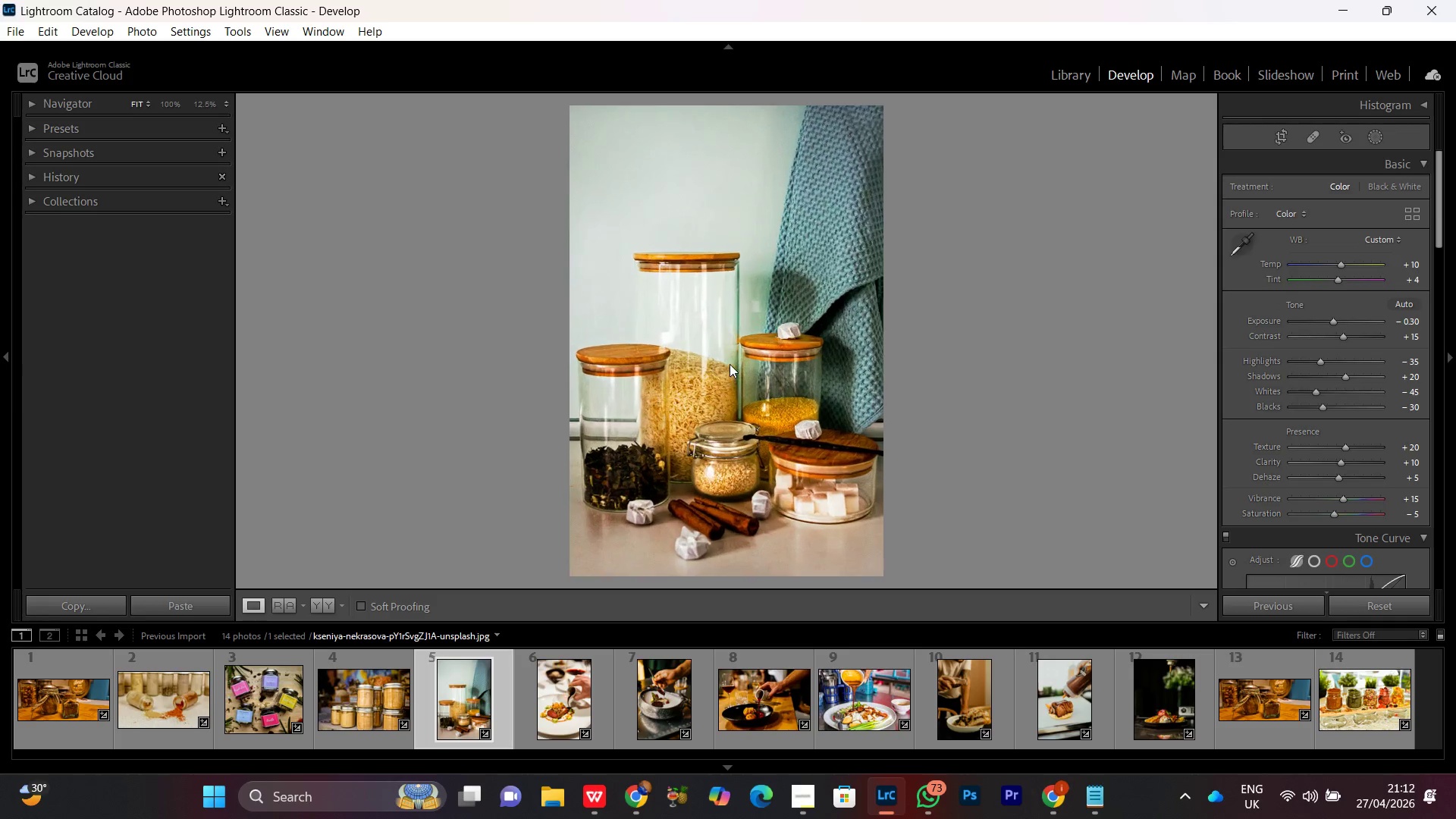 
triple_click([730, 364])
 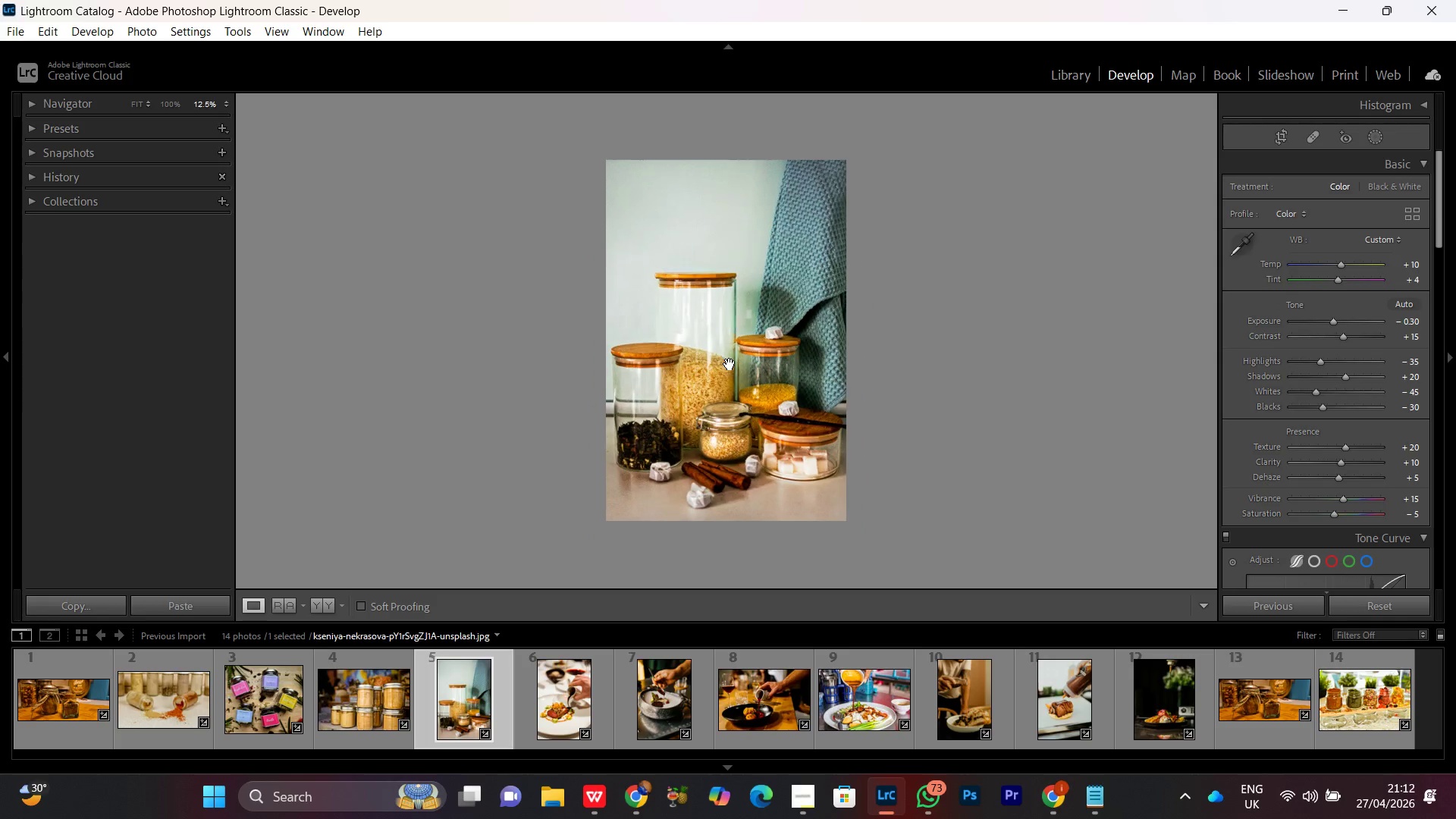 
triple_click([730, 364])
 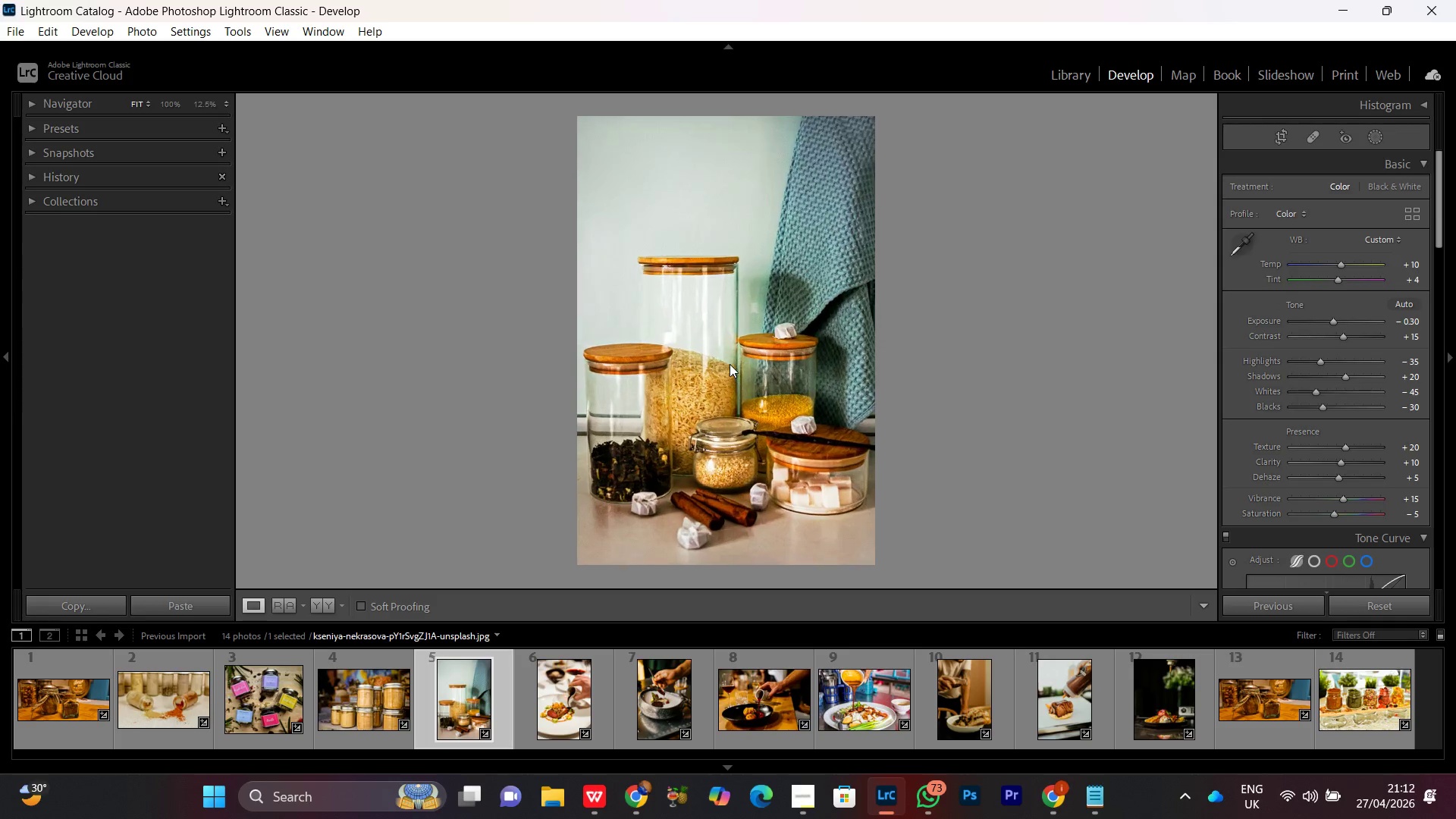 
triple_click([730, 364])
 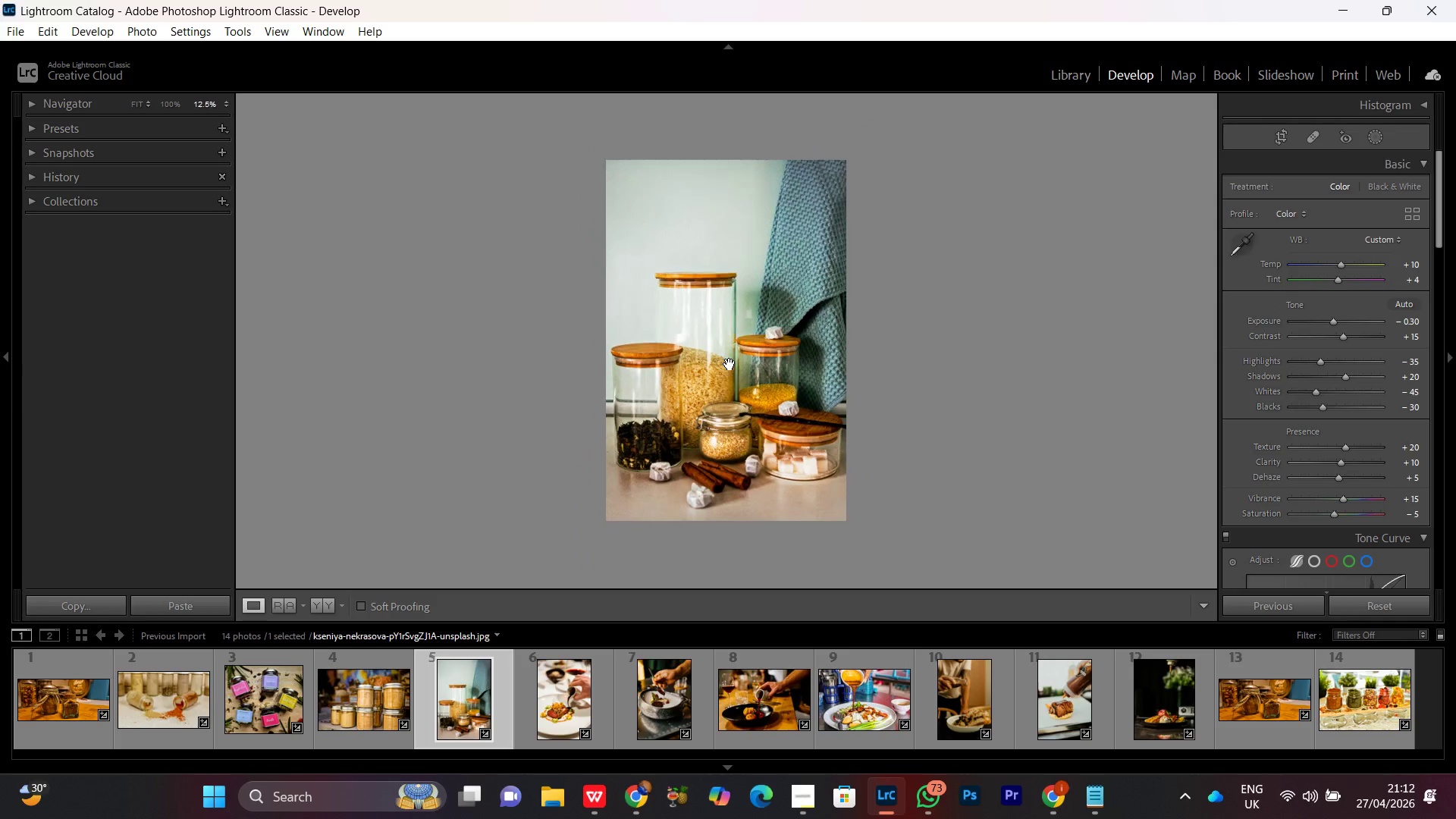 
triple_click([730, 364])
 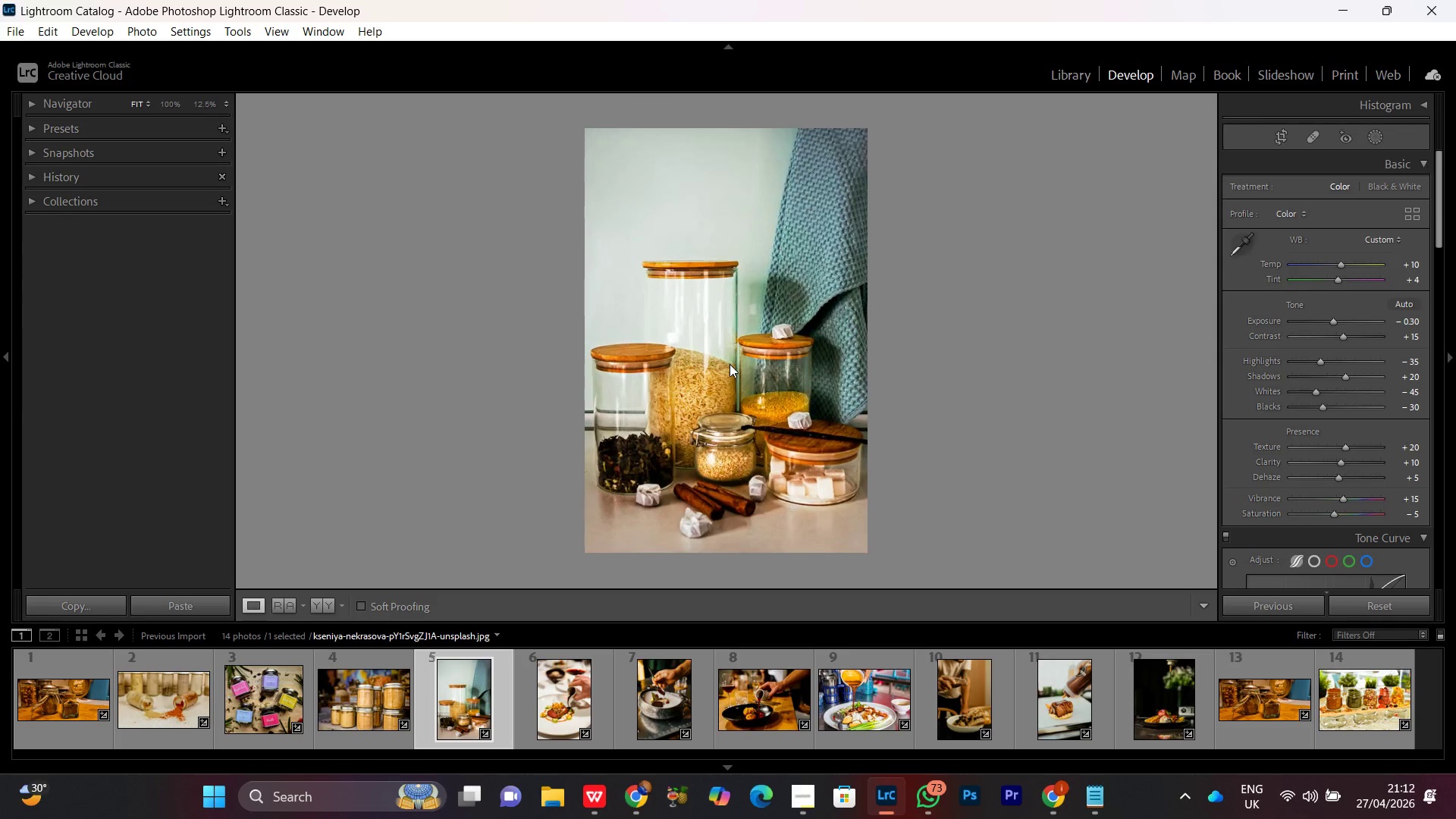 
triple_click([730, 364])
 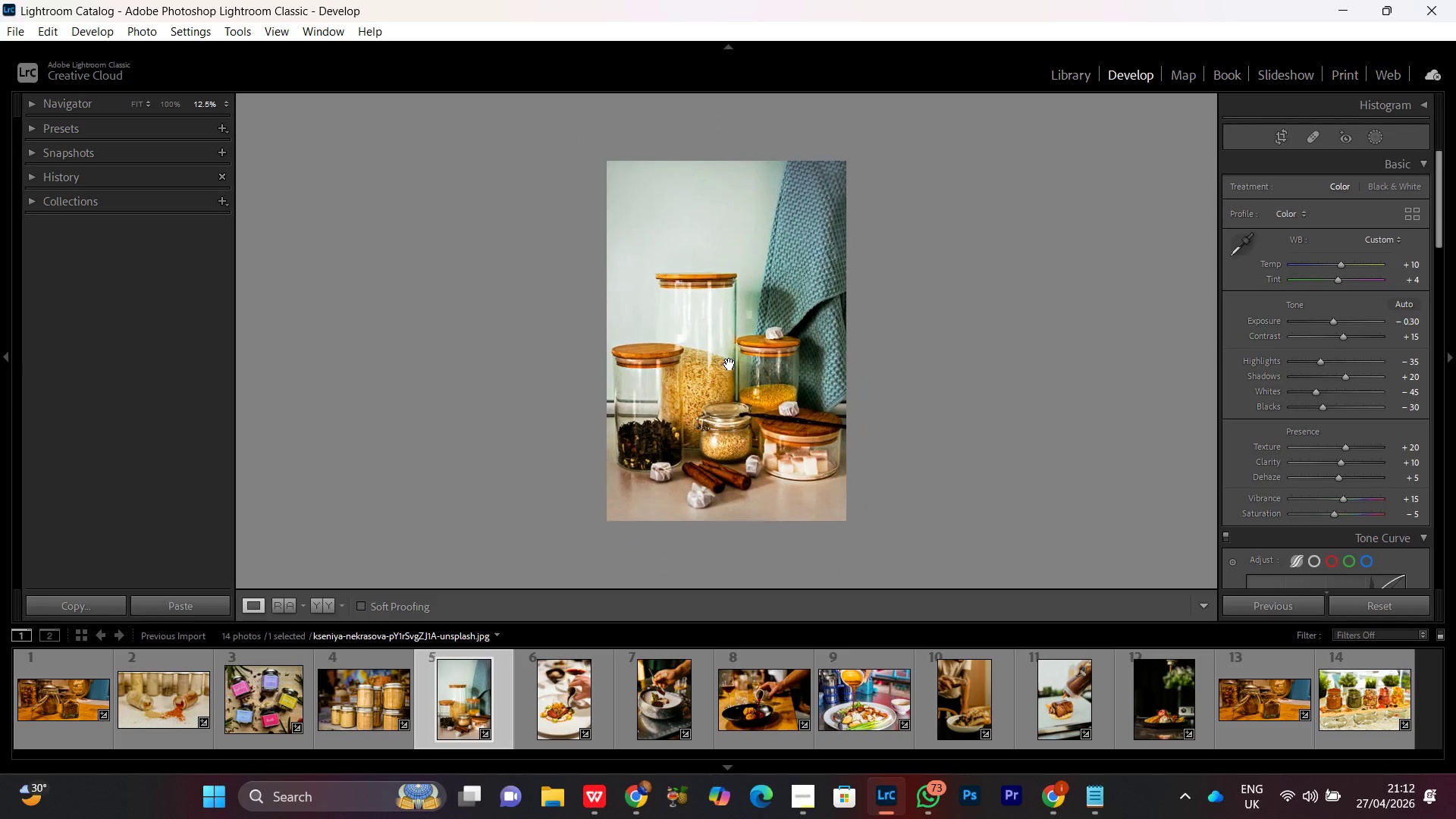 
triple_click([730, 364])
 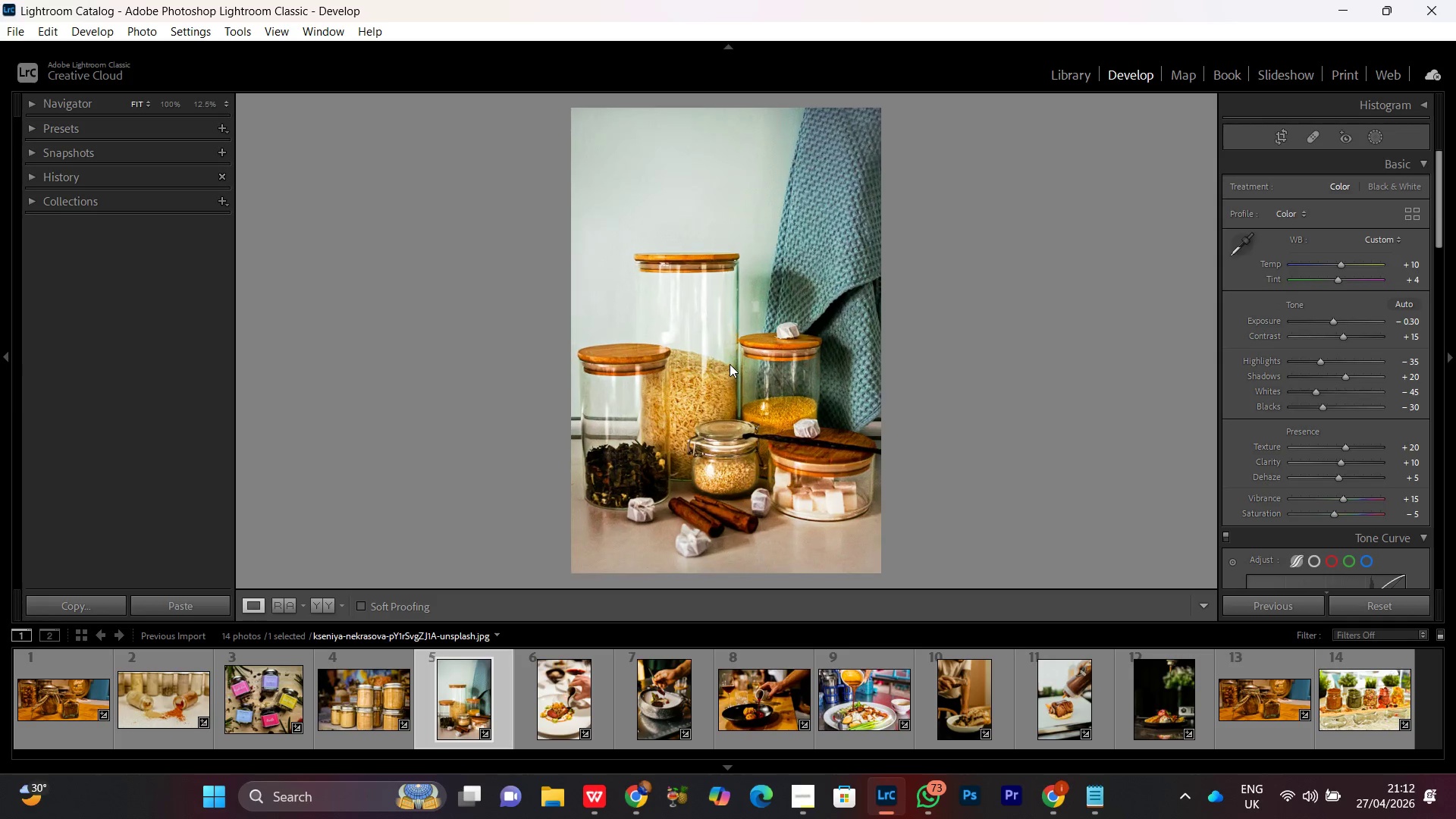 
triple_click([730, 364])
 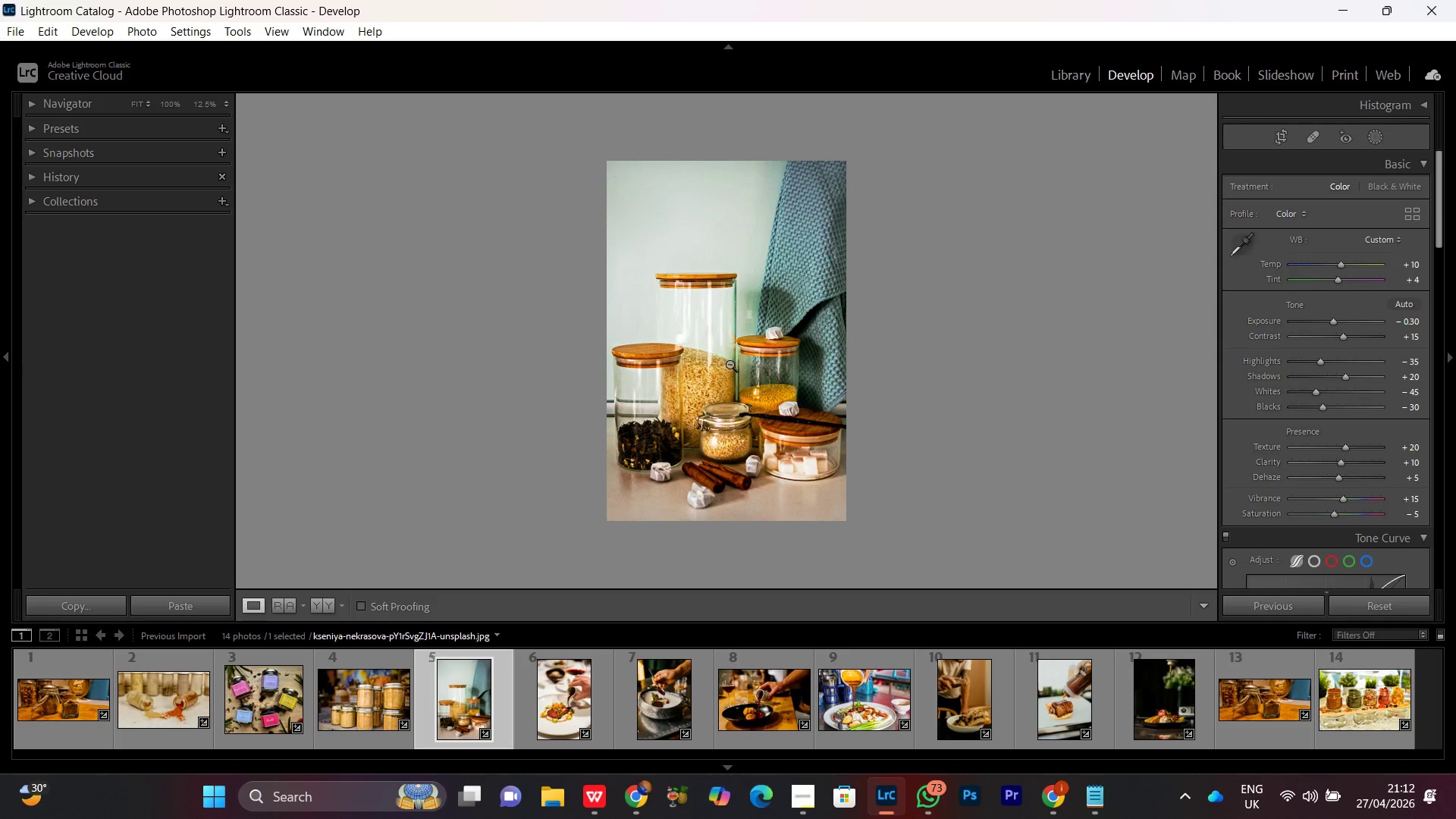 
double_click([730, 364])
 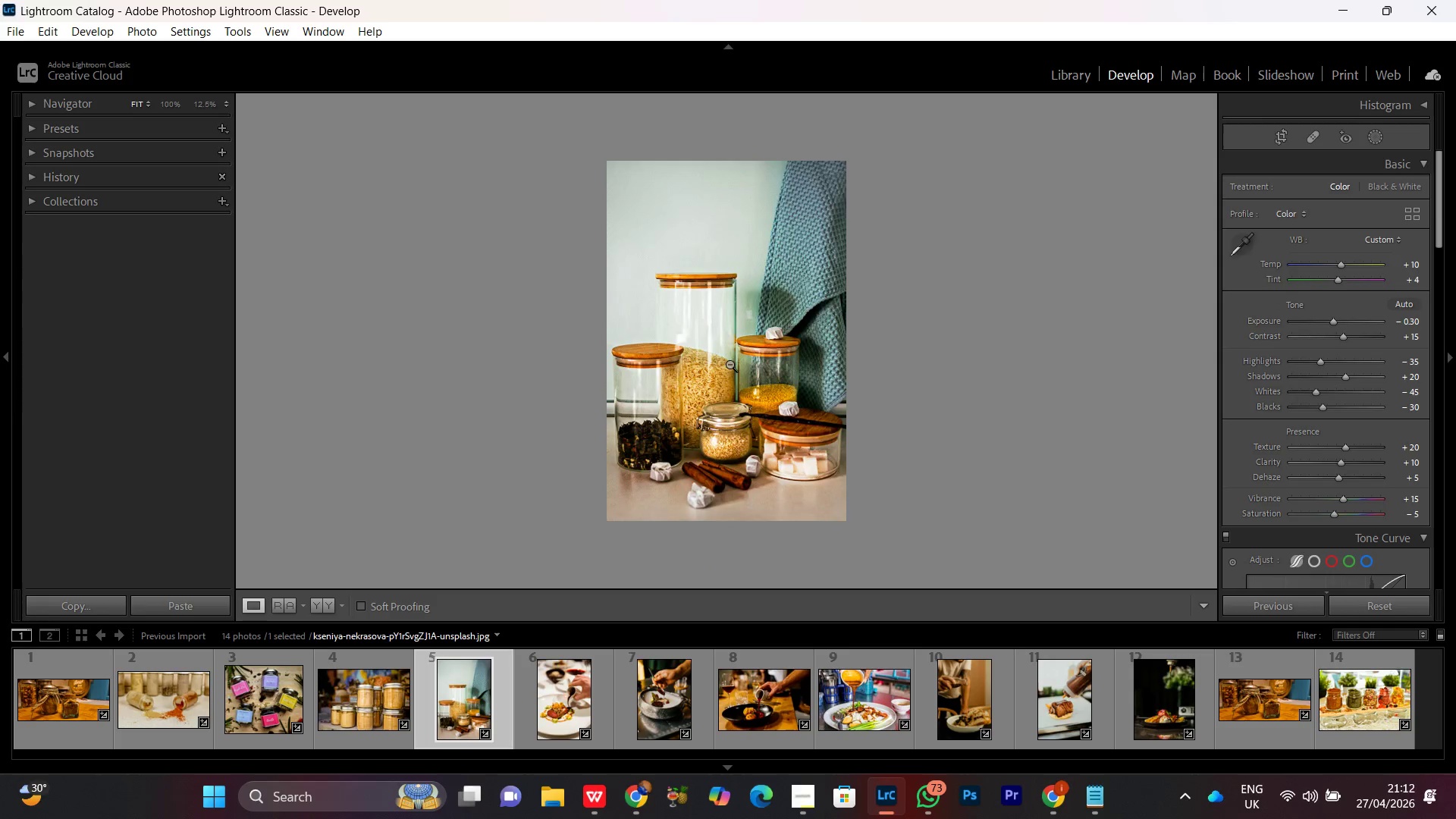 
double_click([730, 364])
 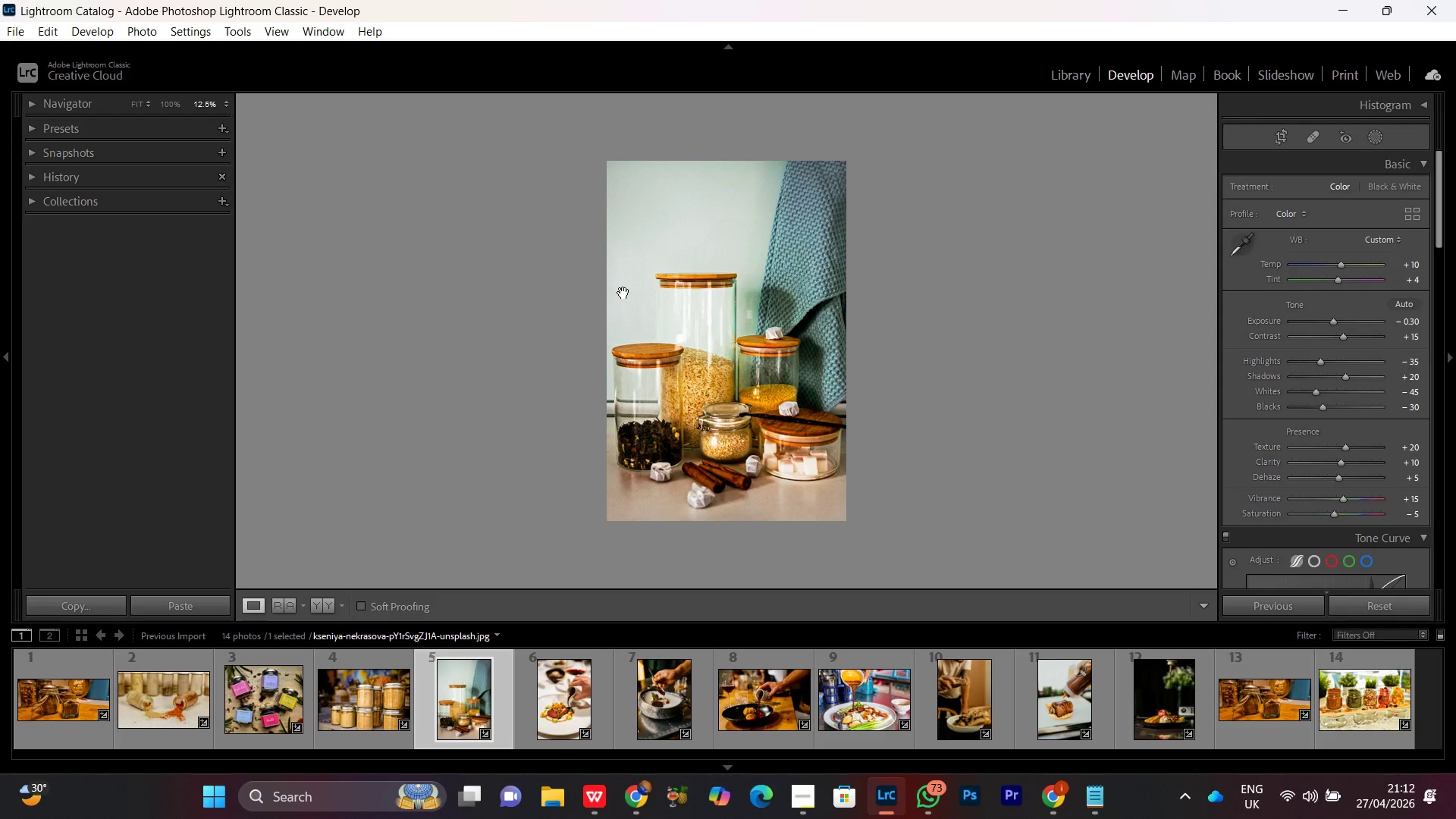 
wait(32.48)
 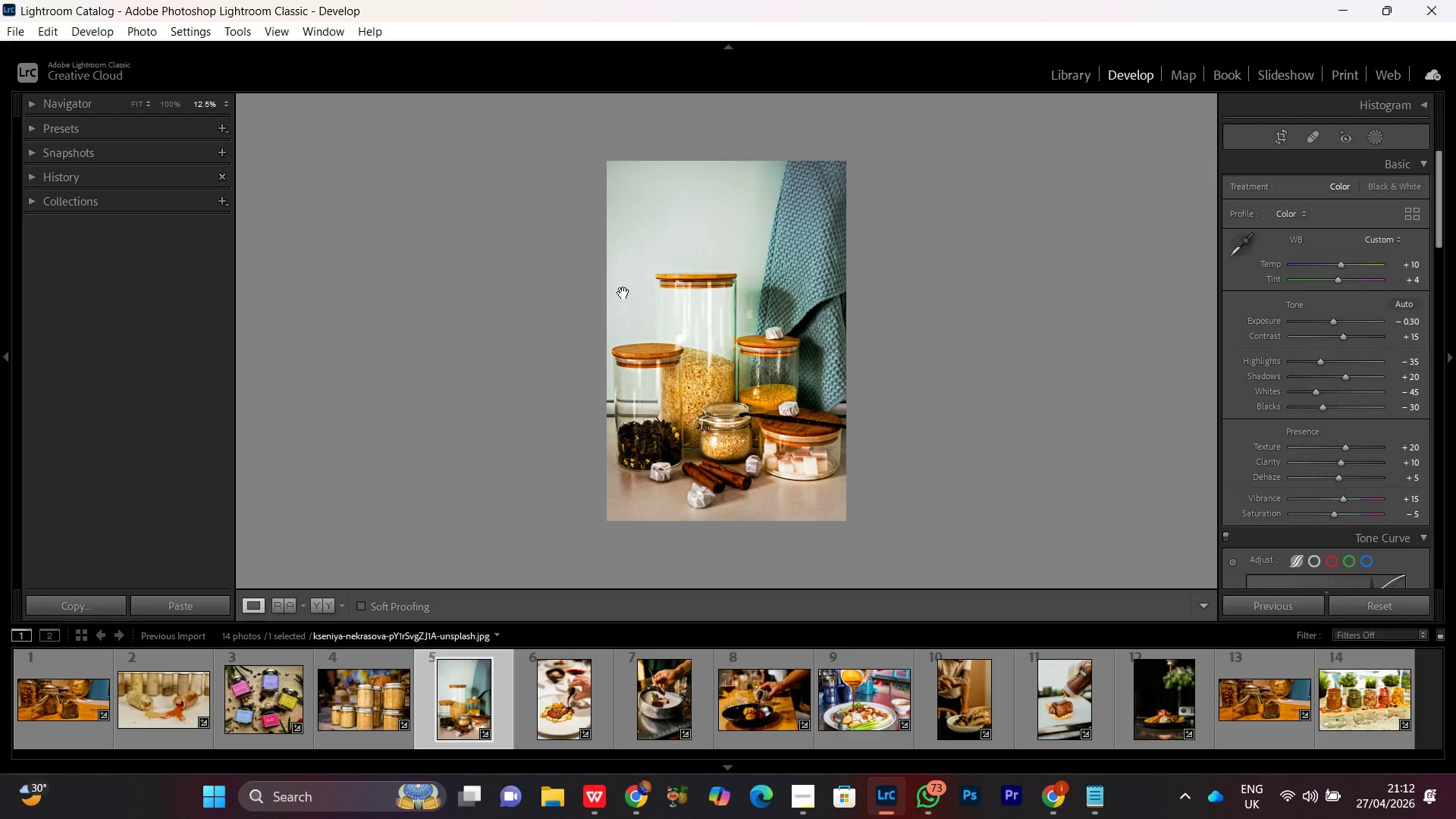 
double_click([760, 369])
 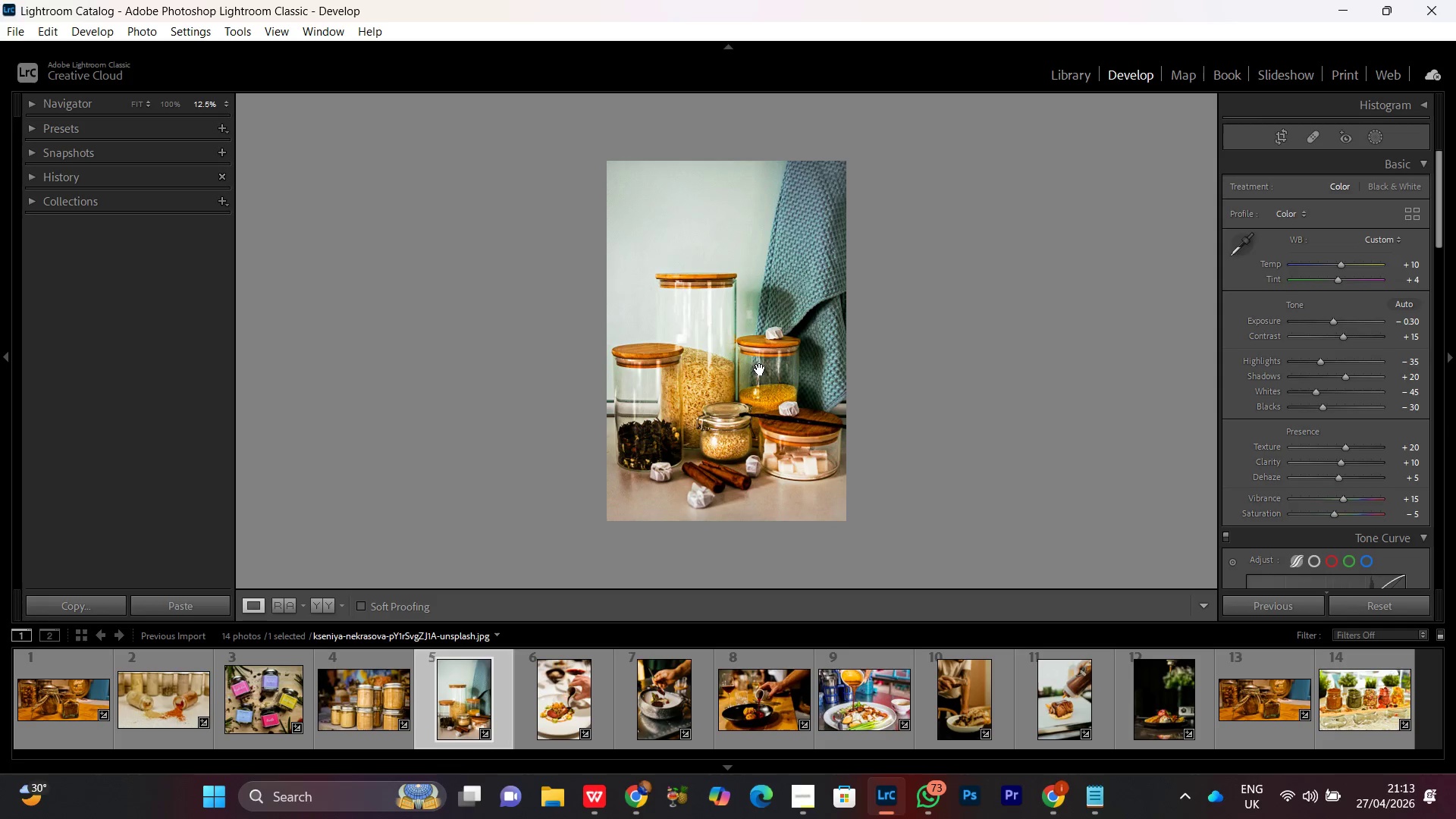 
triple_click([760, 369])
 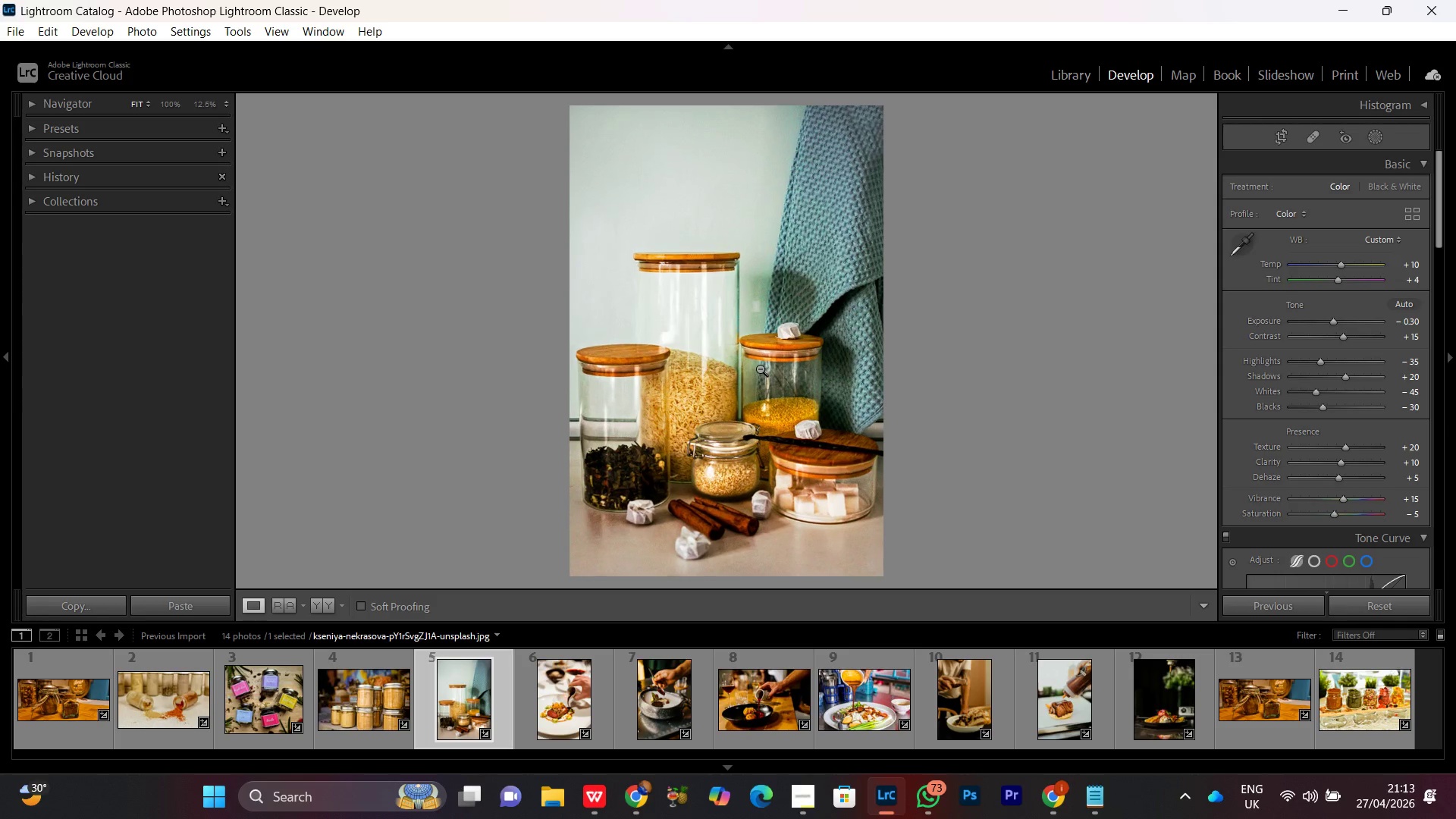 
left_click([760, 369])
 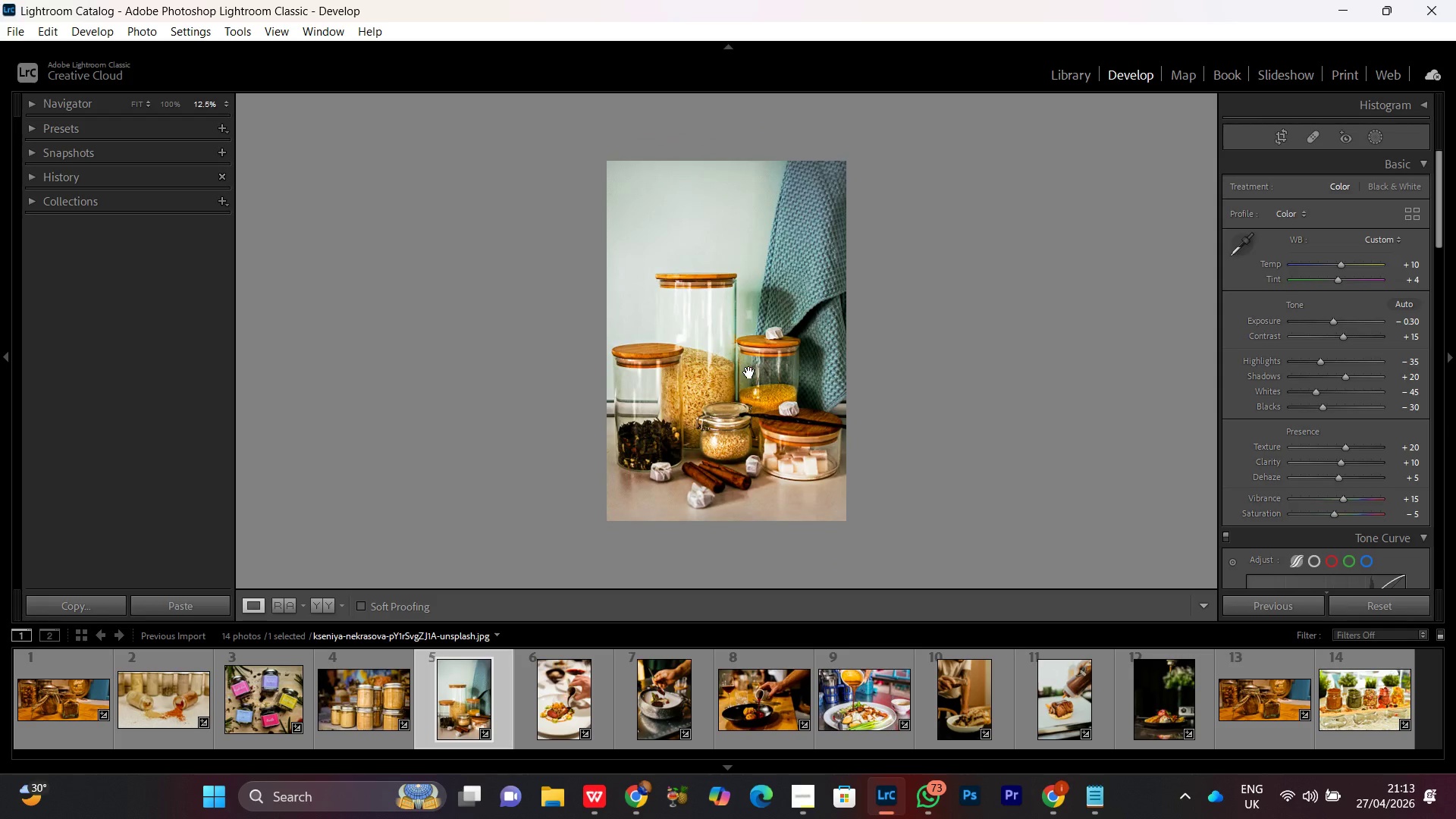 
left_click([749, 372])
 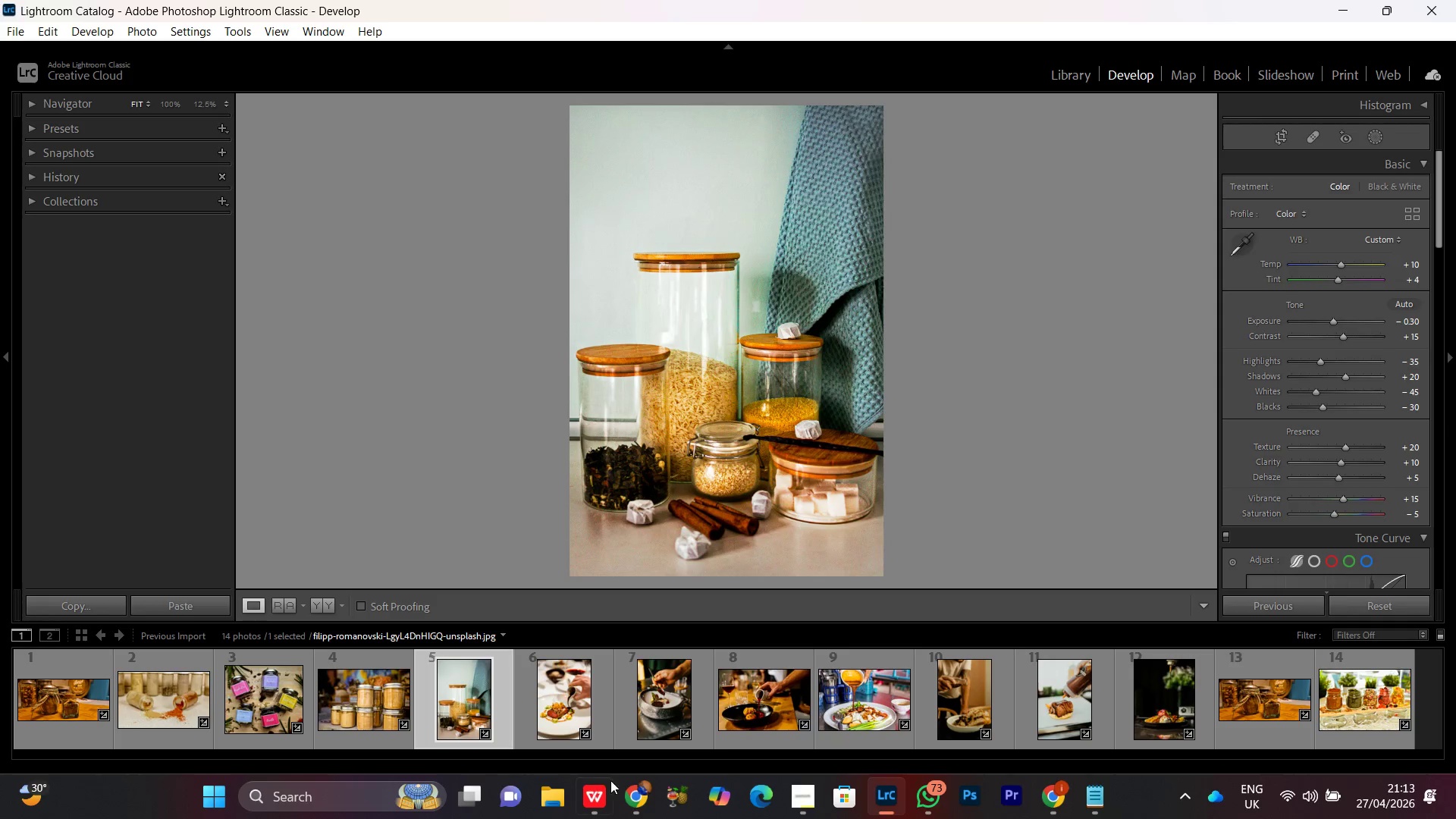 
left_click([626, 808])
 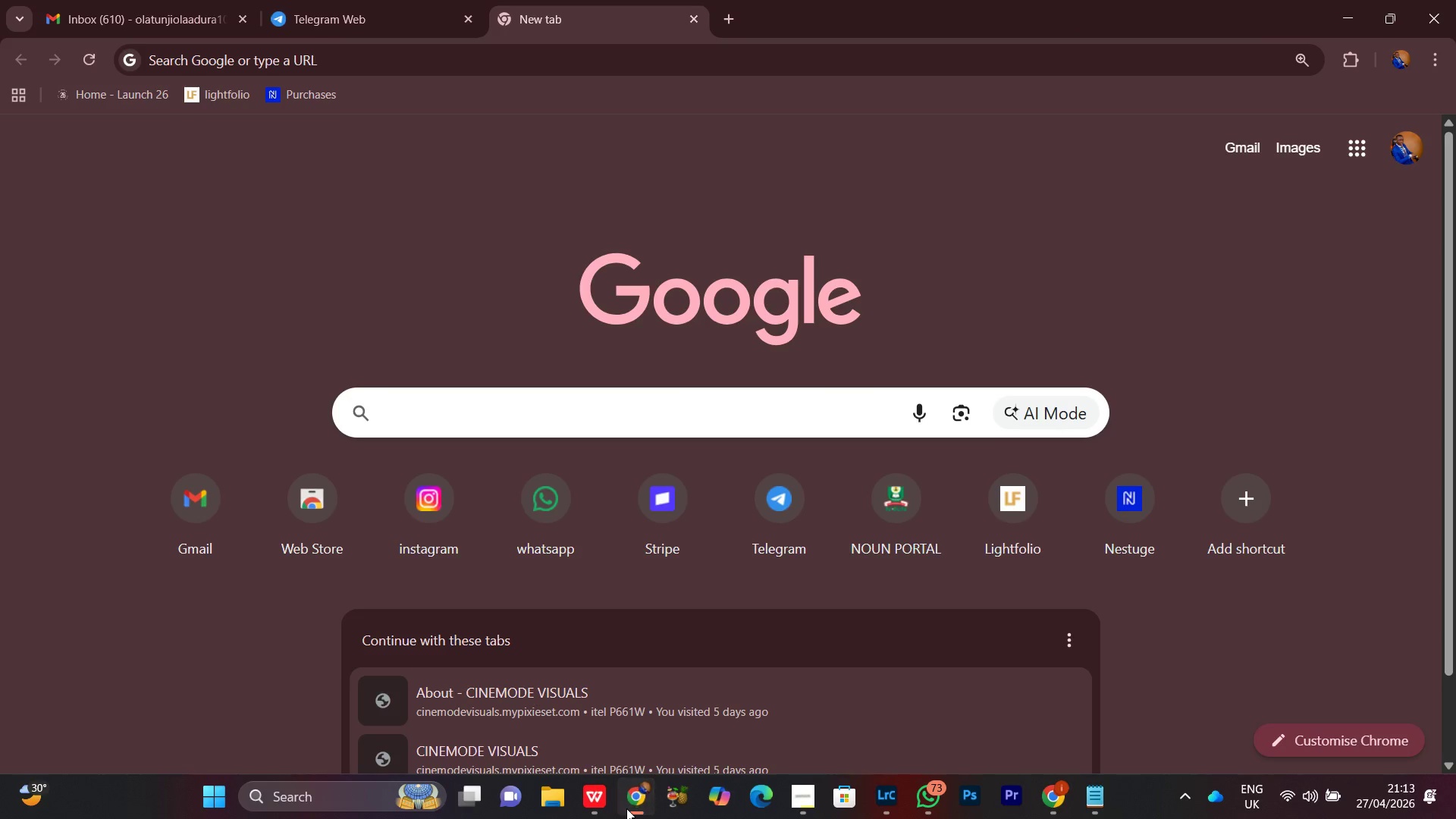 
double_click([626, 808])
 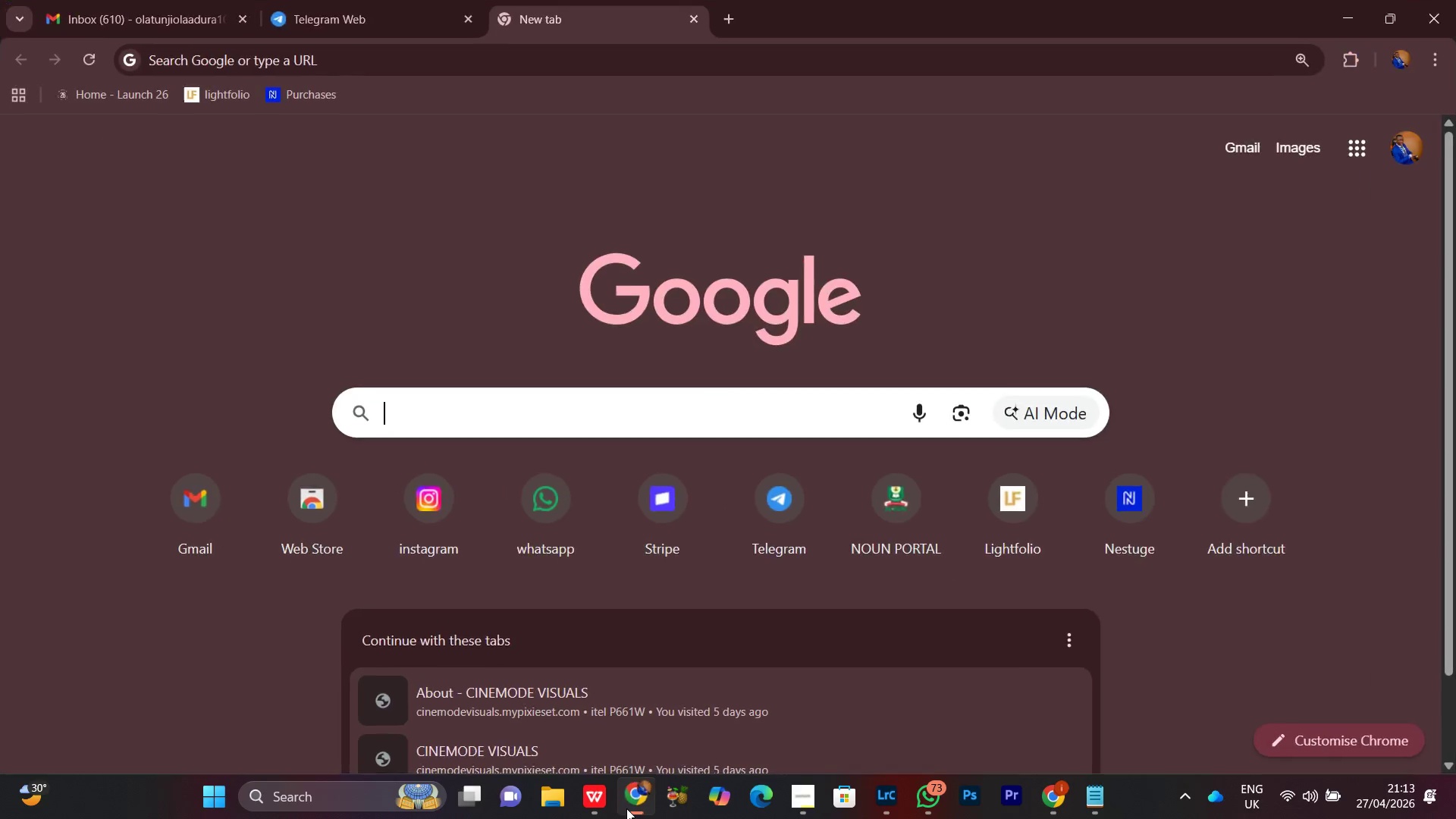 
left_click([626, 808])
 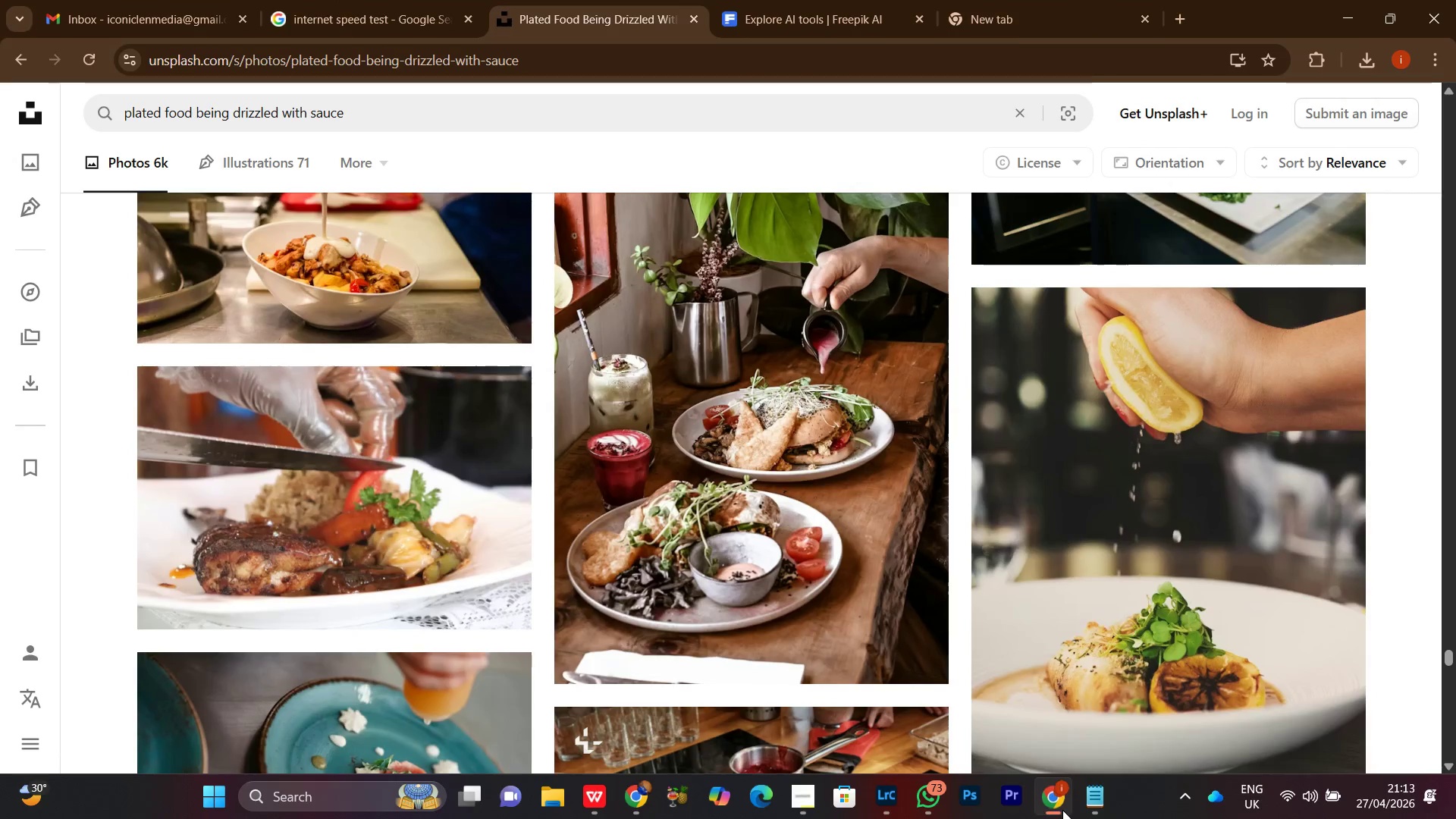 
left_click([1062, 810])
 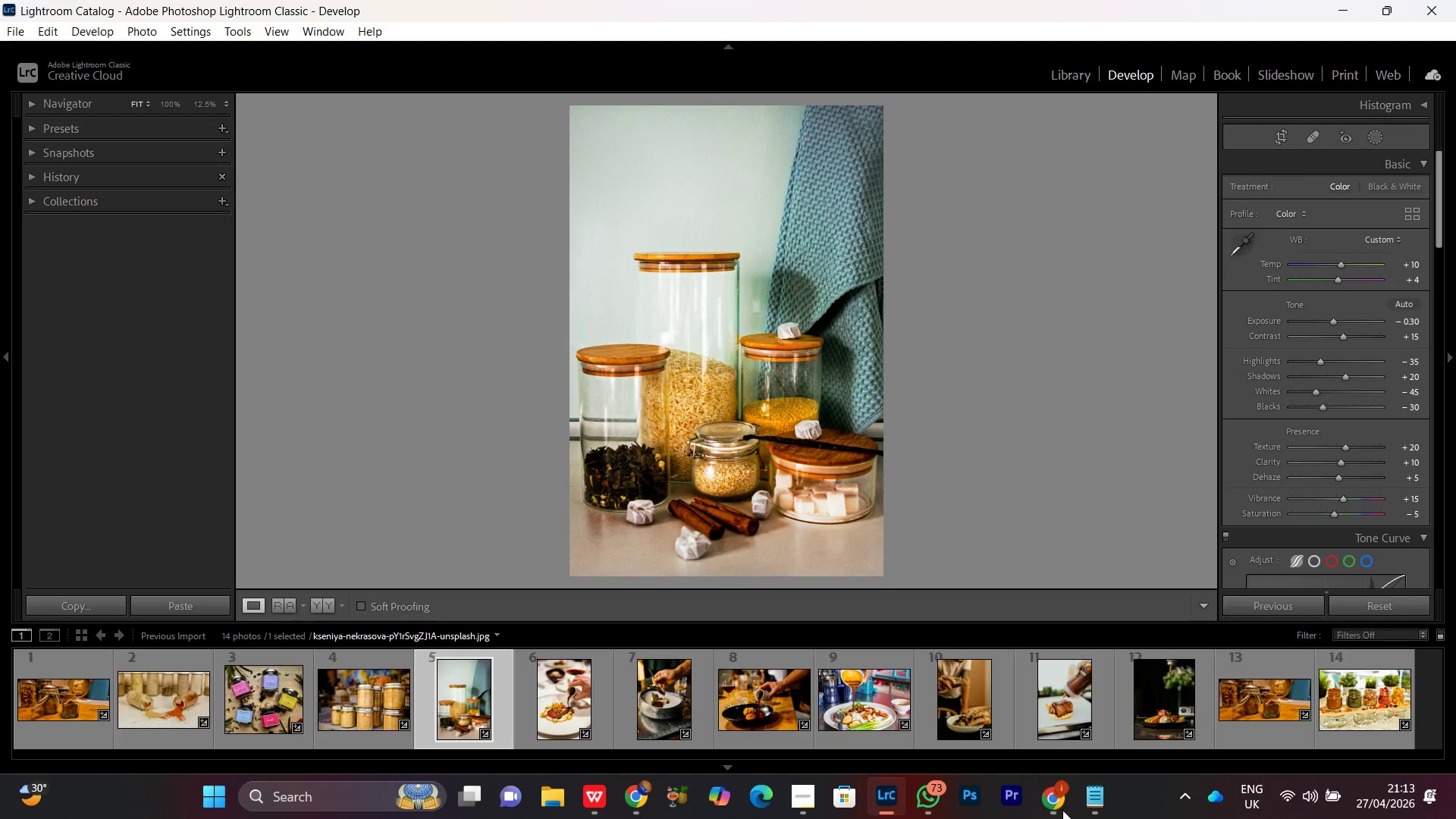 
left_click([1062, 810])
 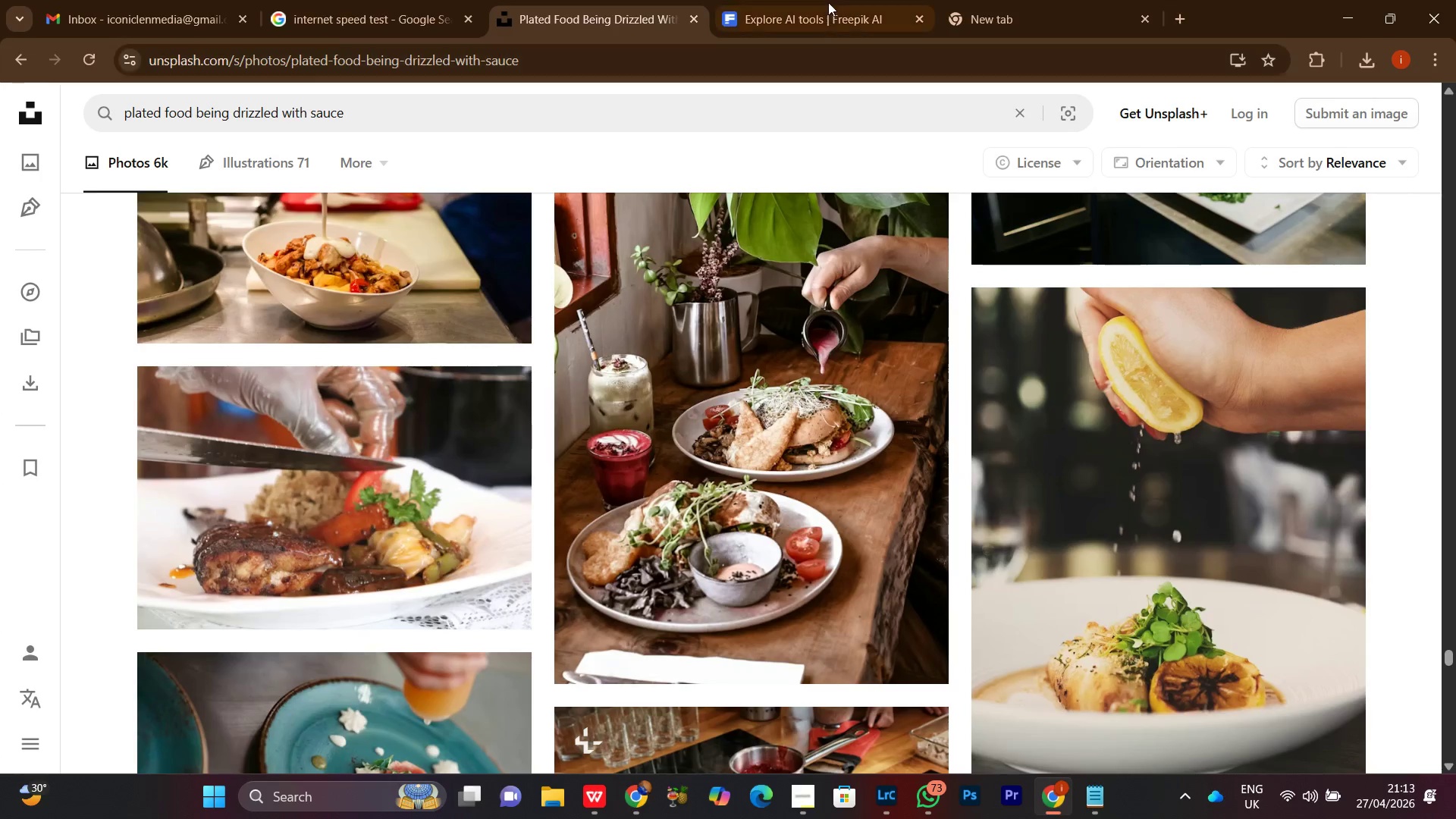 
left_click([1034, 0])
 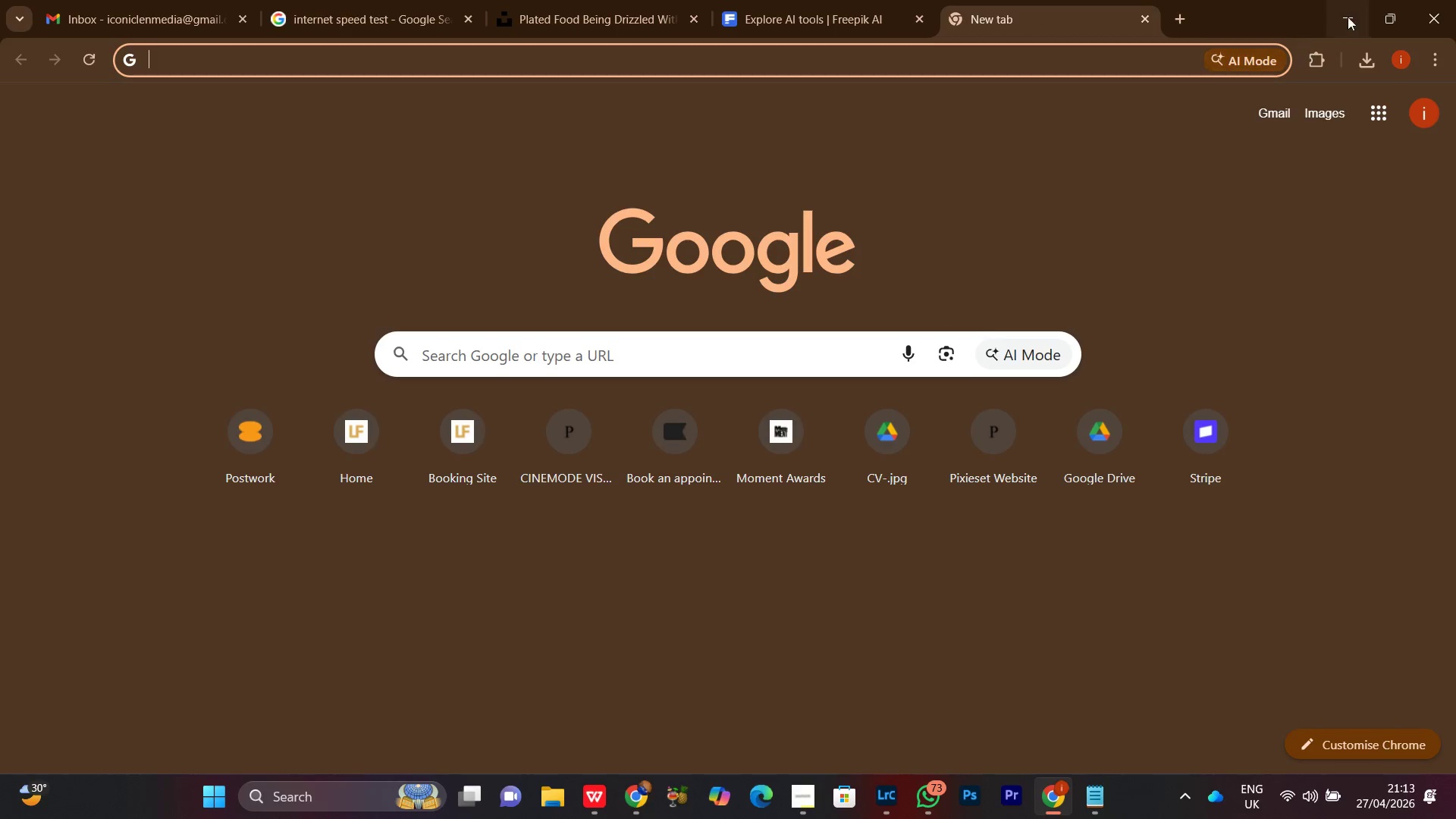 
left_click([1355, 24])
 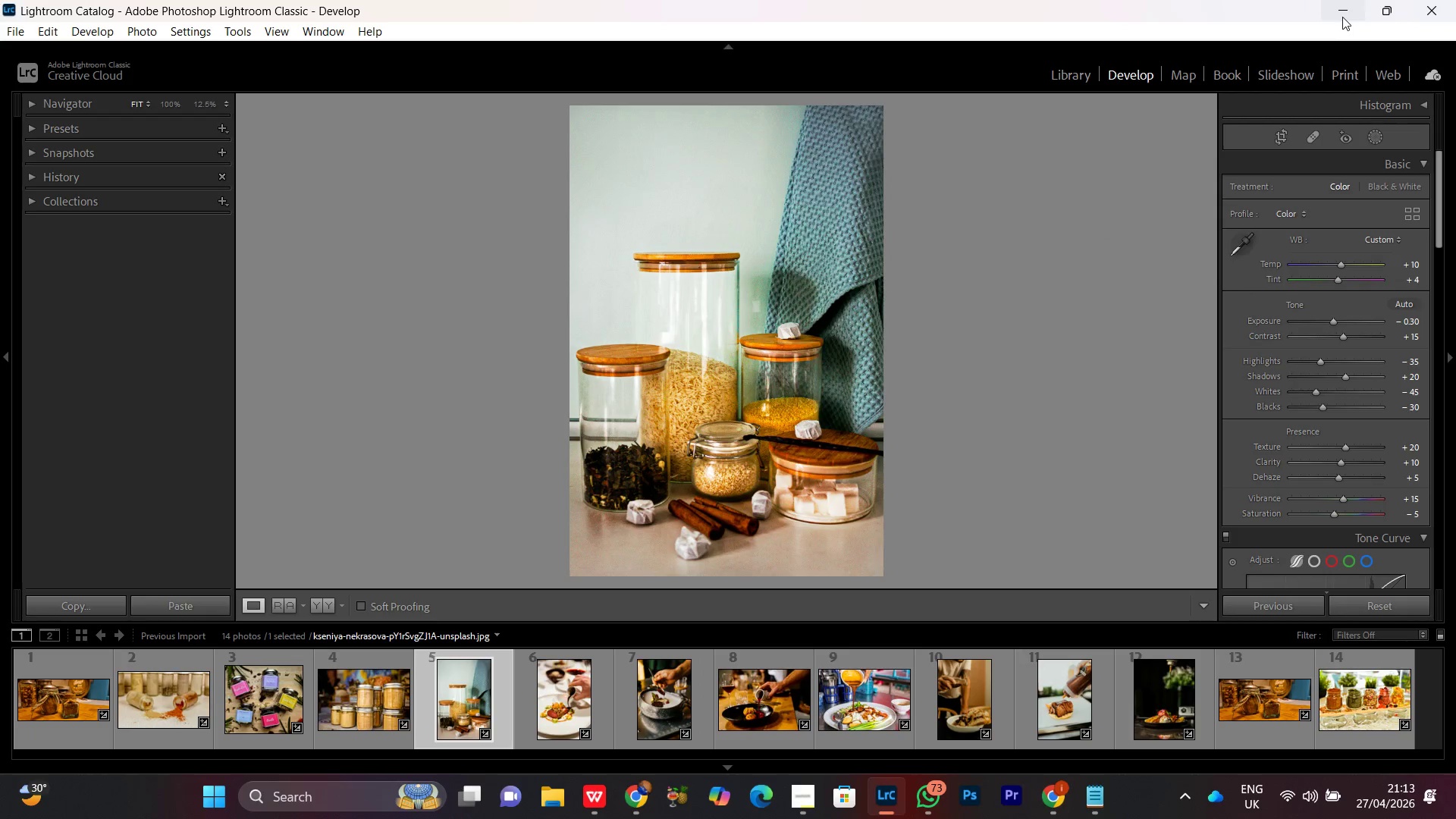 
left_click([1341, 14])
 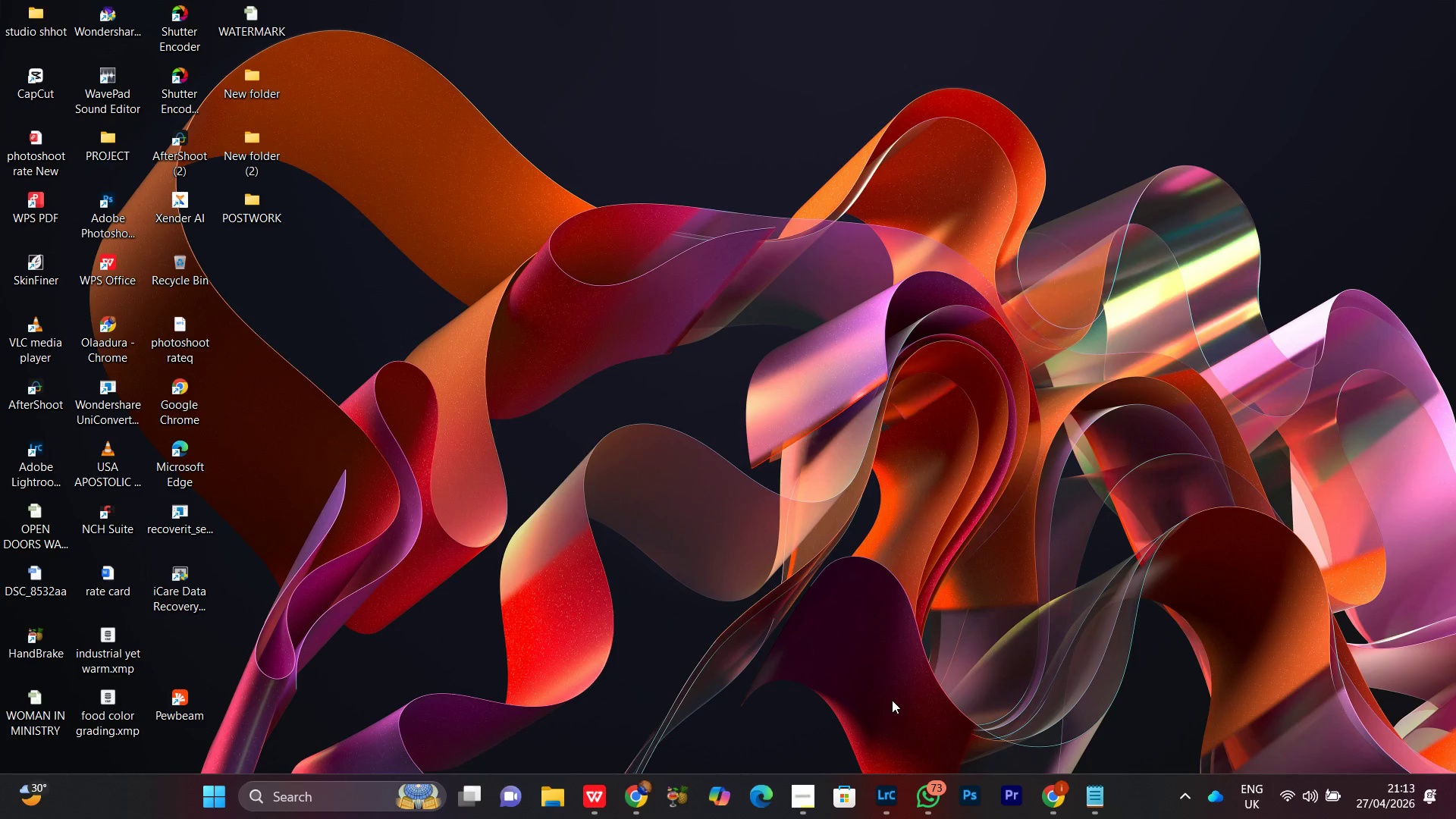 
left_click([803, 795])